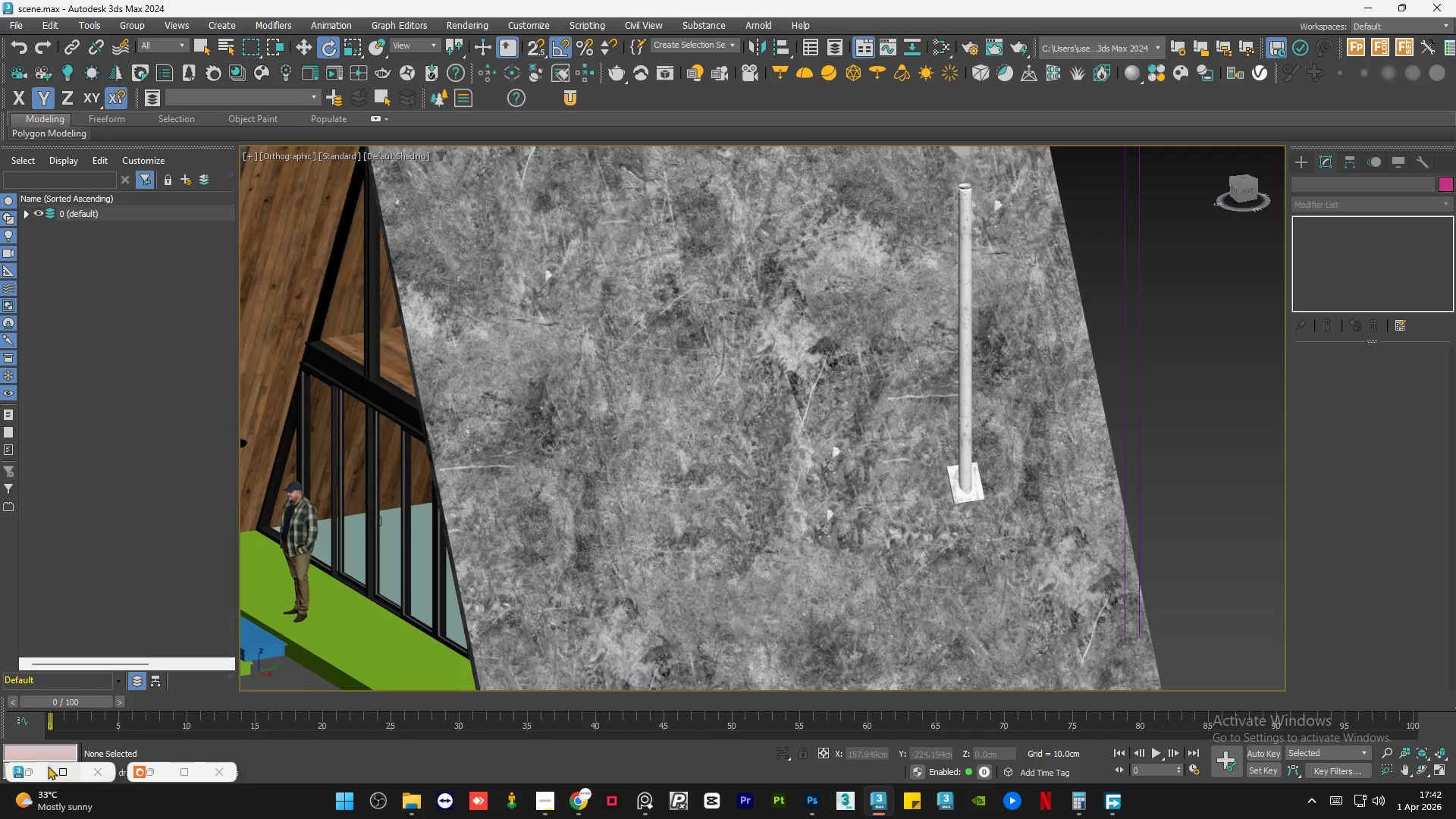 
scroll: coordinate [930, 446], scroll_direction: down, amount: 1.0
 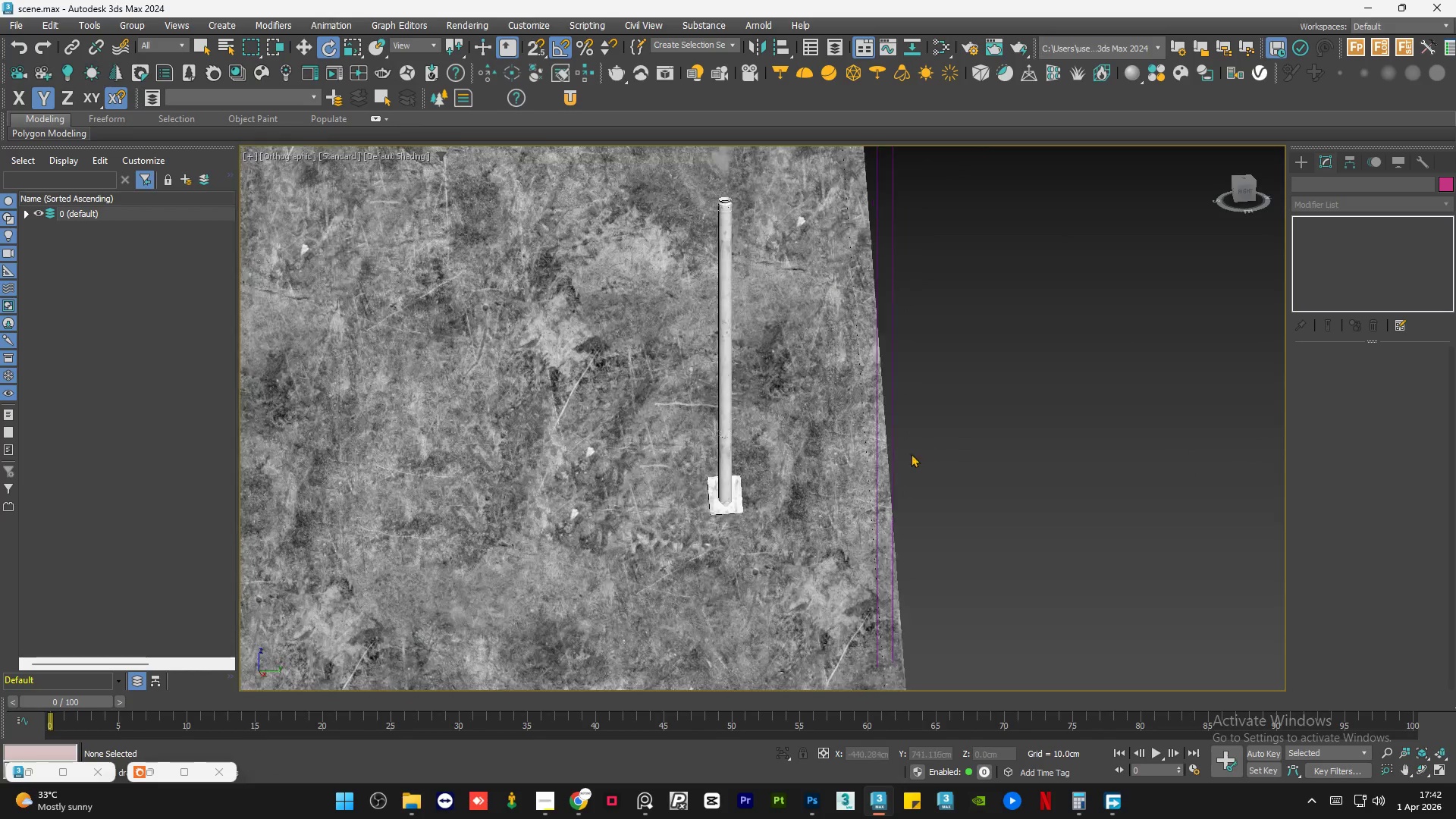 
left_click([37, 770])
 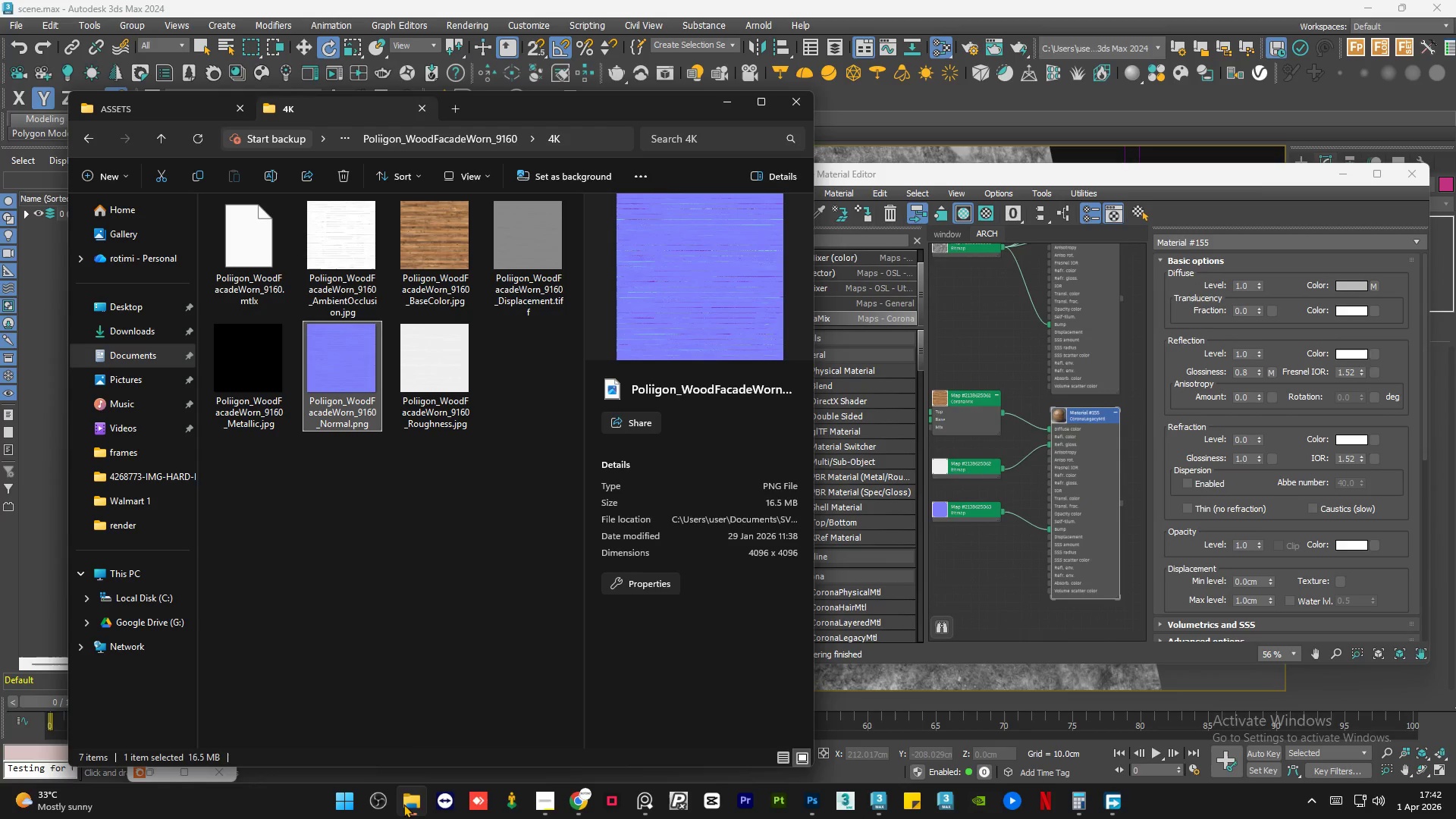 
double_click([449, 359])
 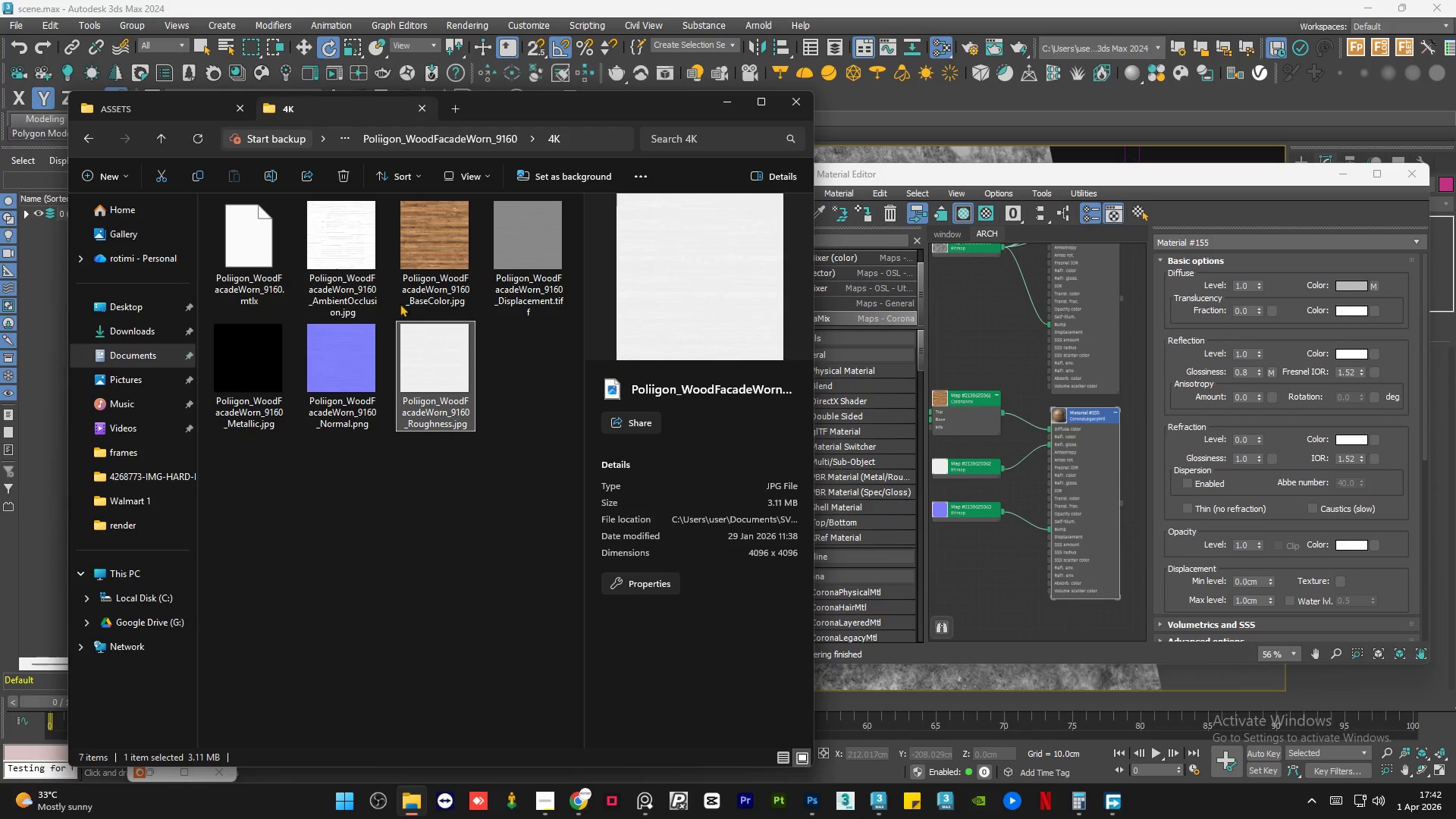 
left_click([359, 252])
 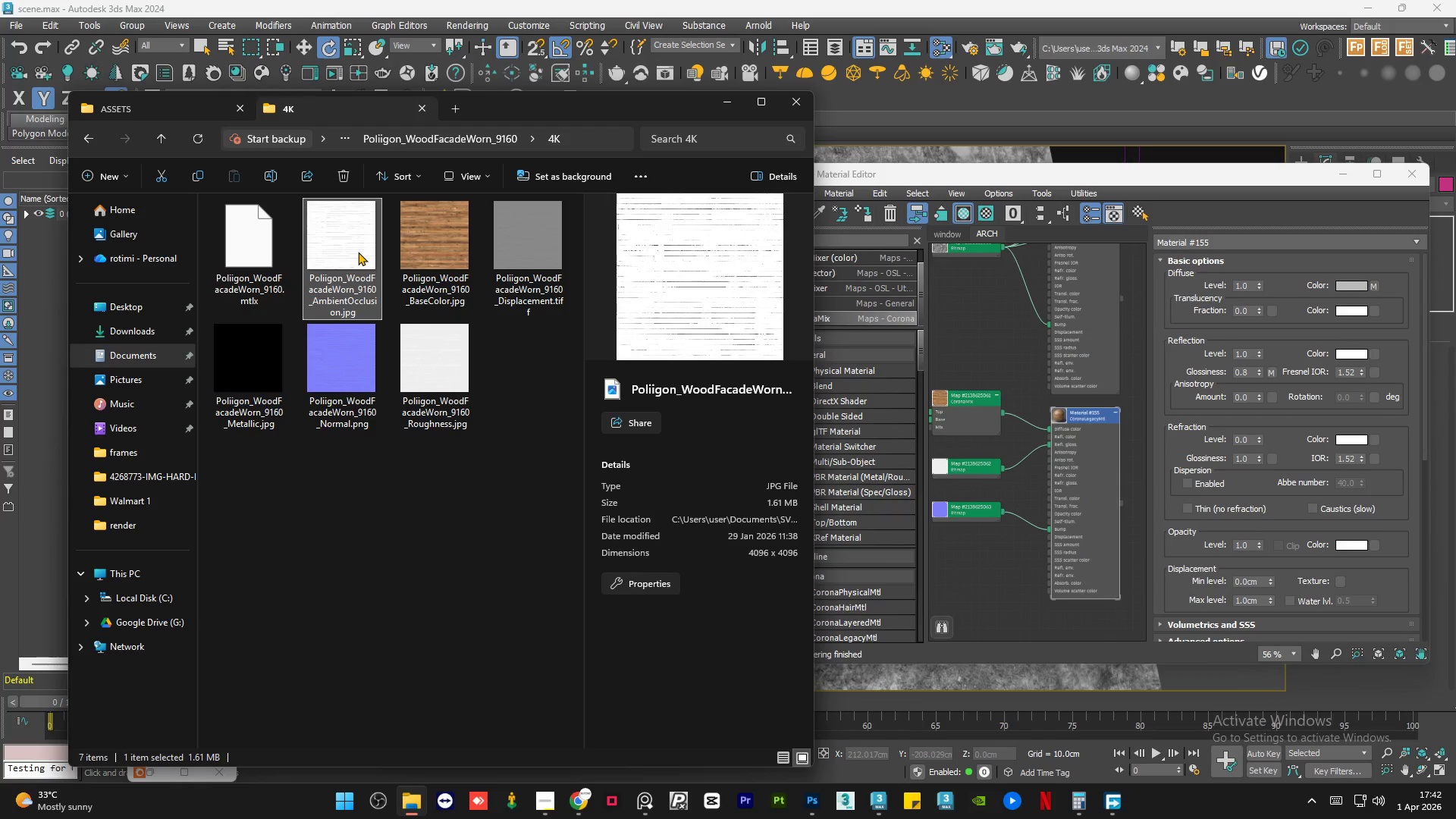 
double_click([358, 252])
 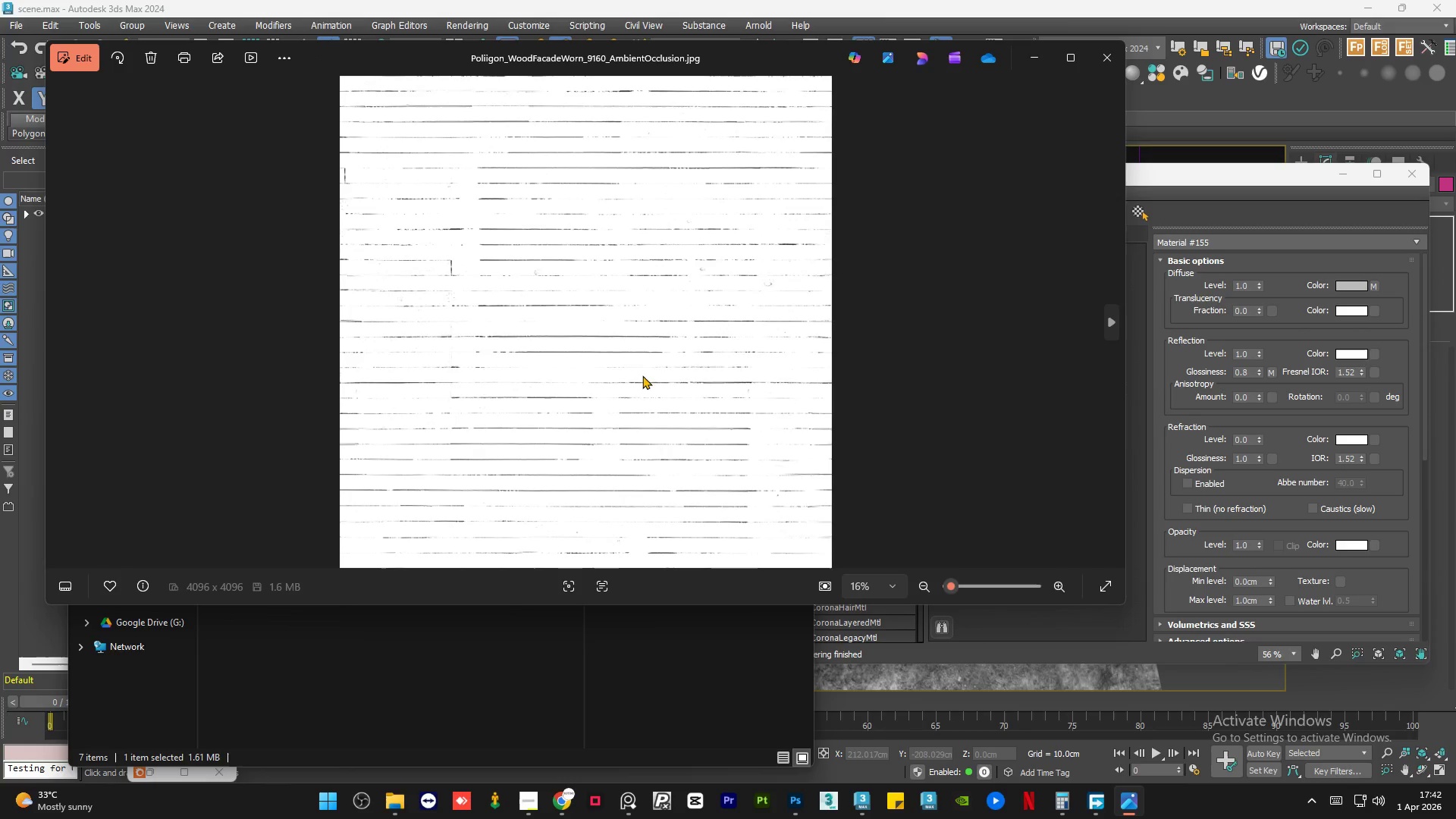 
scroll: coordinate [692, 267], scroll_direction: up, amount: 16.0
 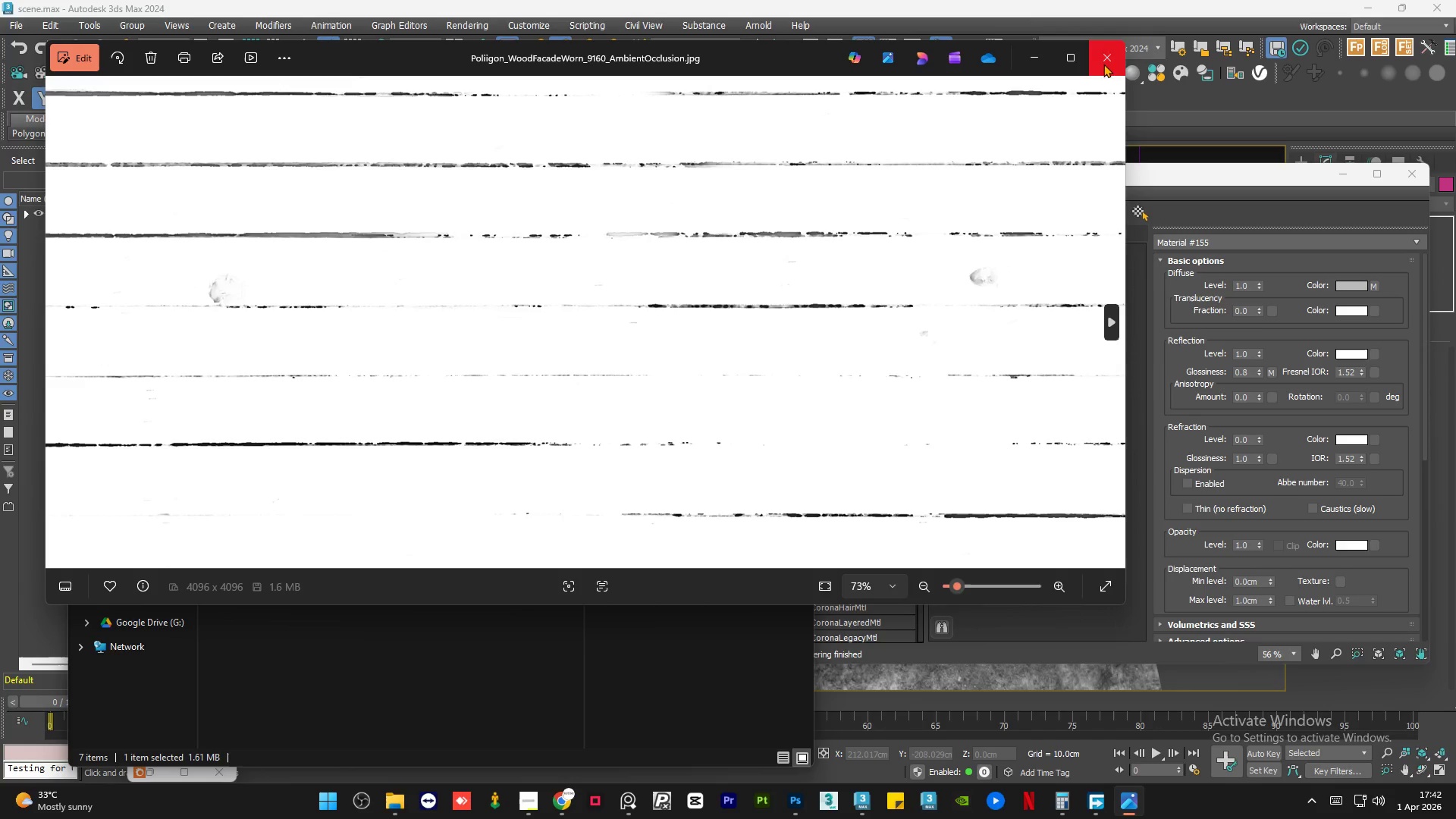 
left_click([1041, 57])
 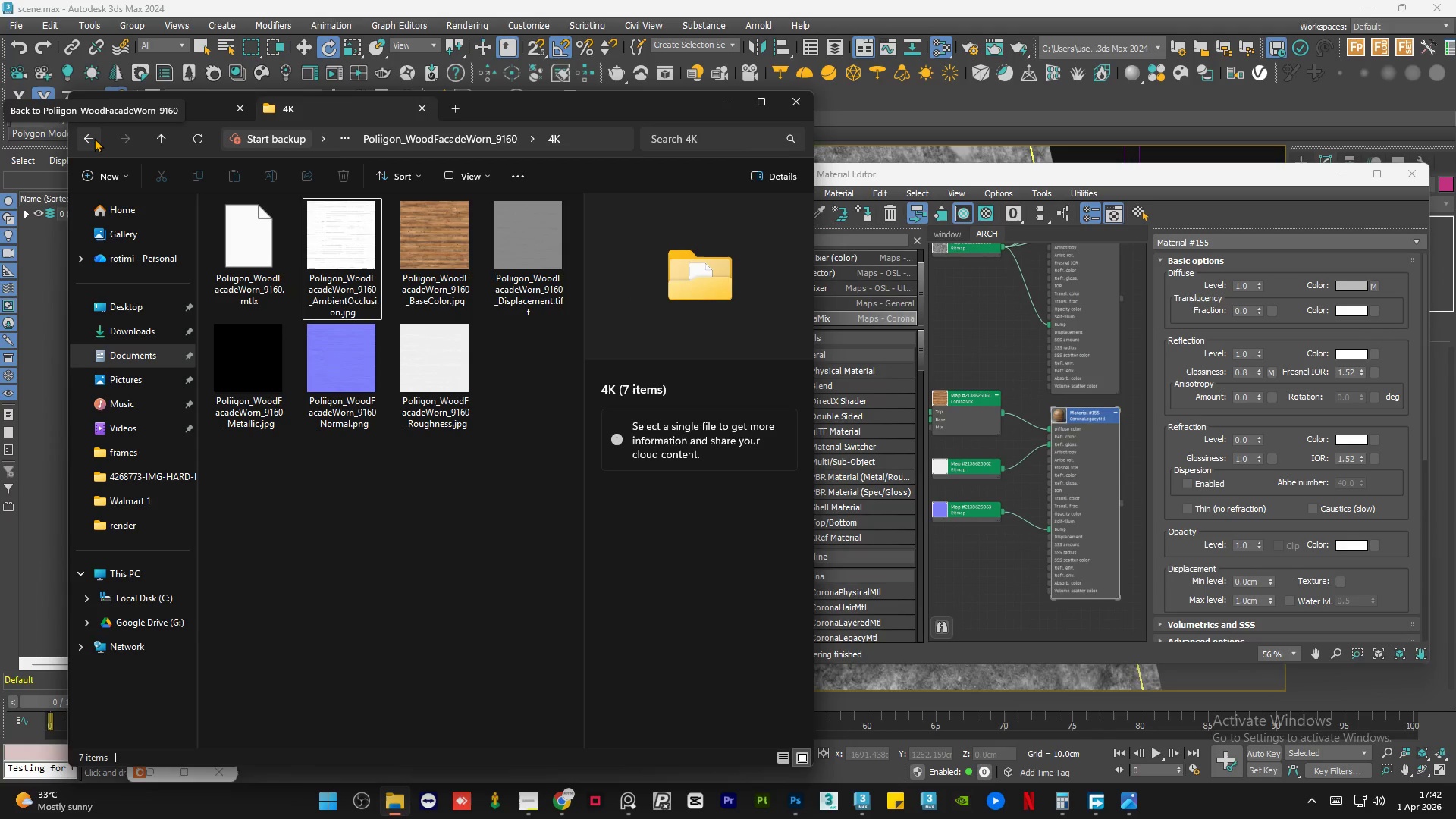 
left_click([94, 138])
 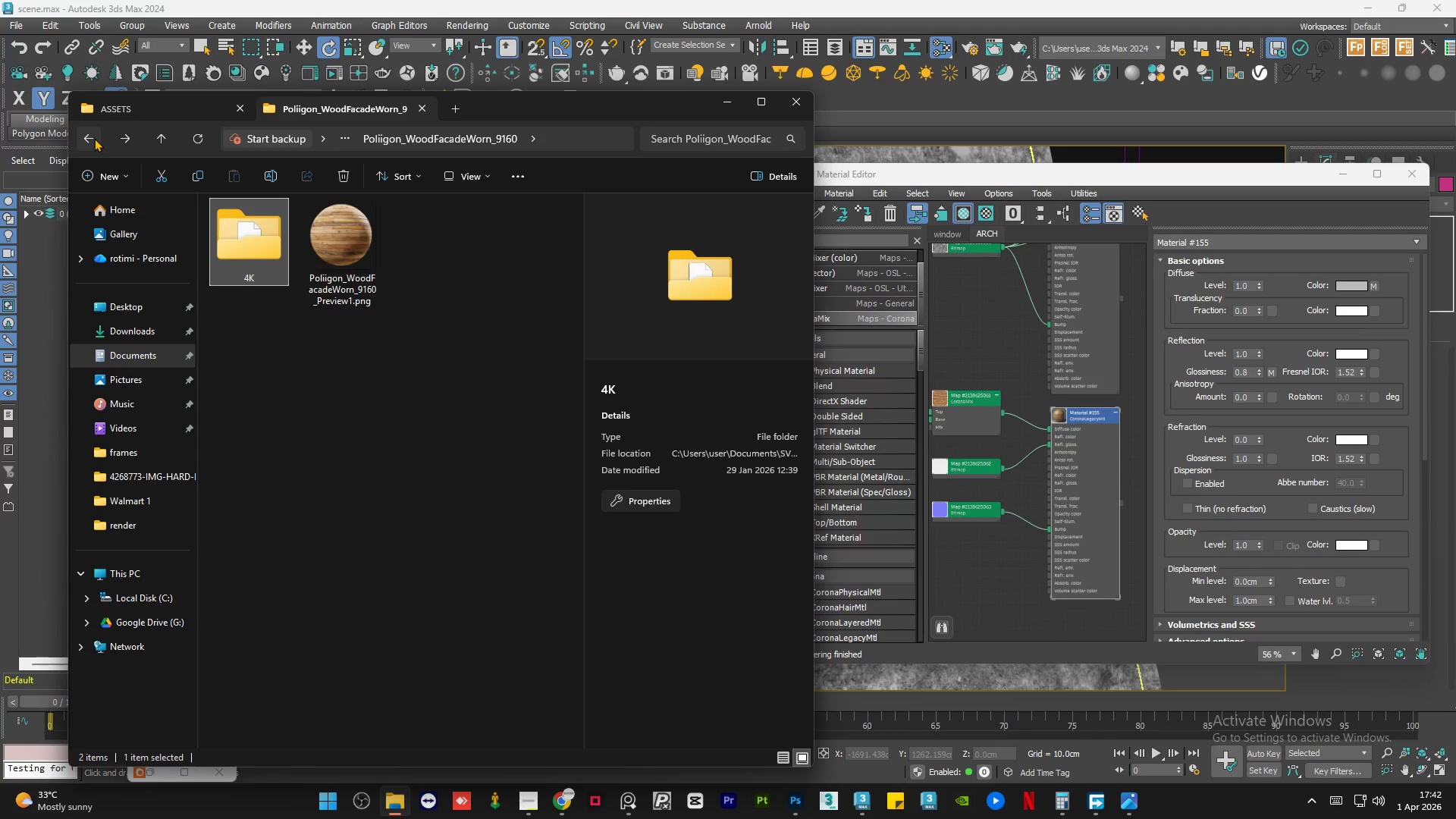 
left_click([94, 138])
 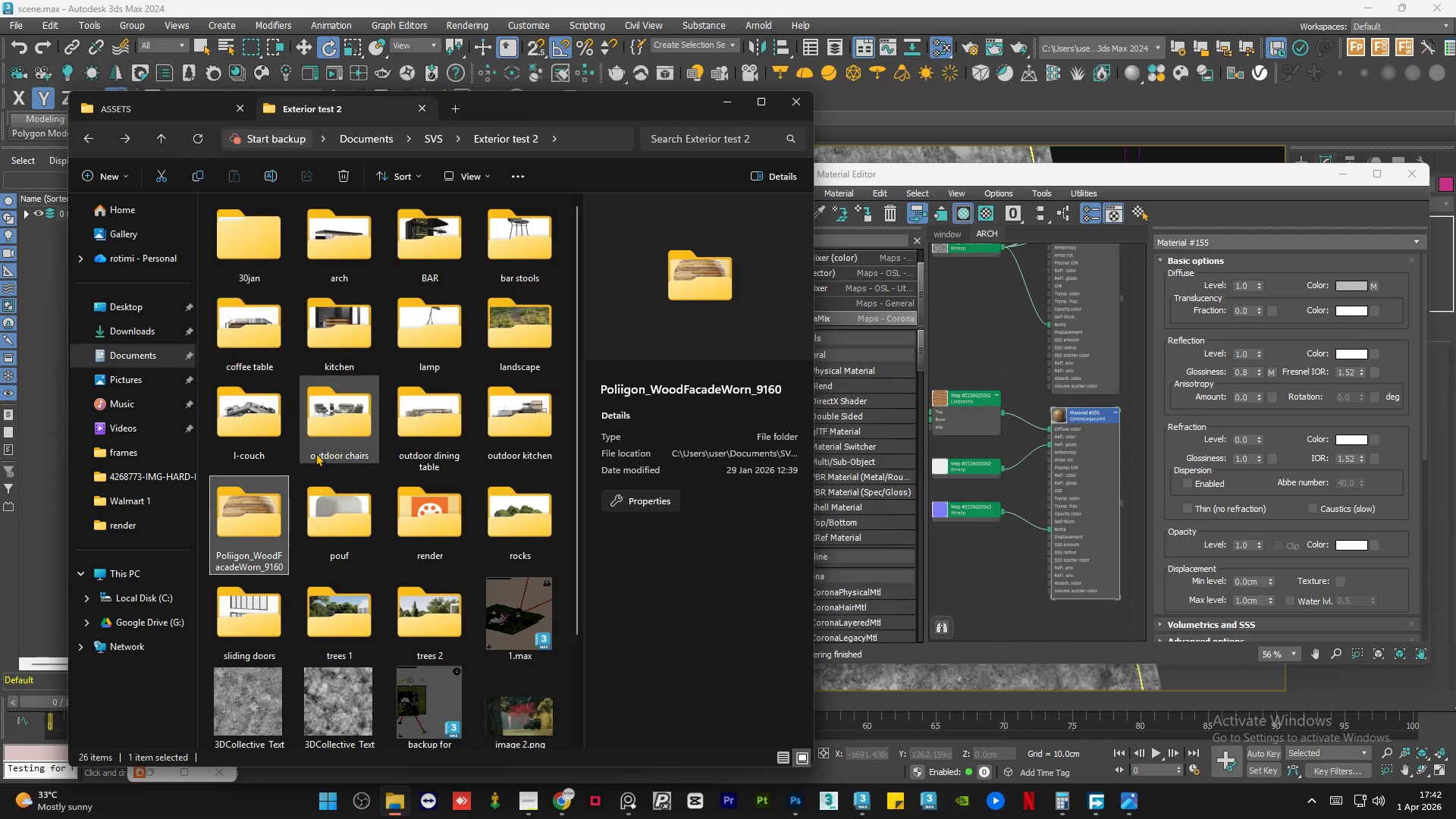 
scroll: coordinate [320, 463], scroll_direction: down, amount: 6.0
 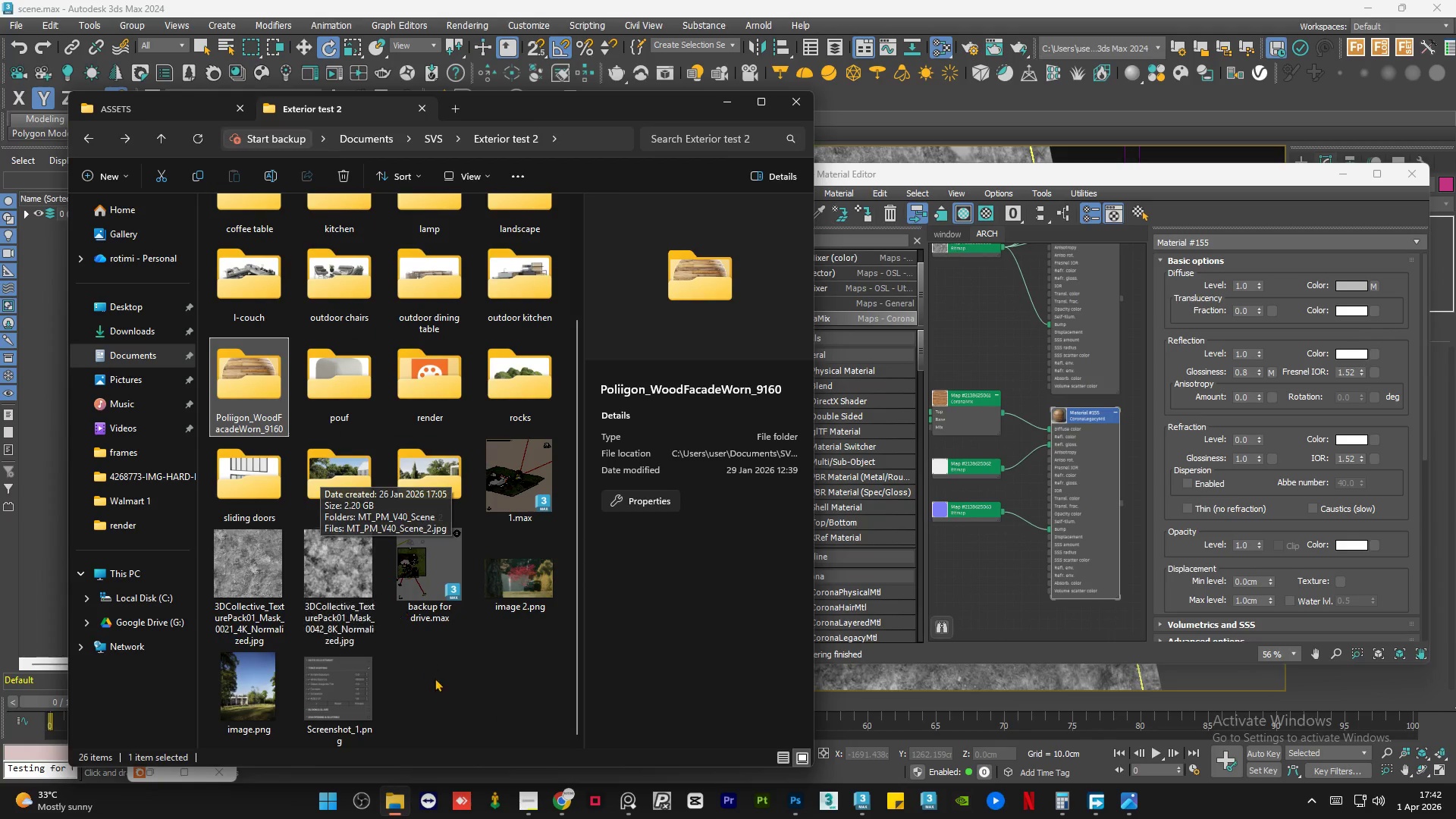 
left_click([483, 729])
 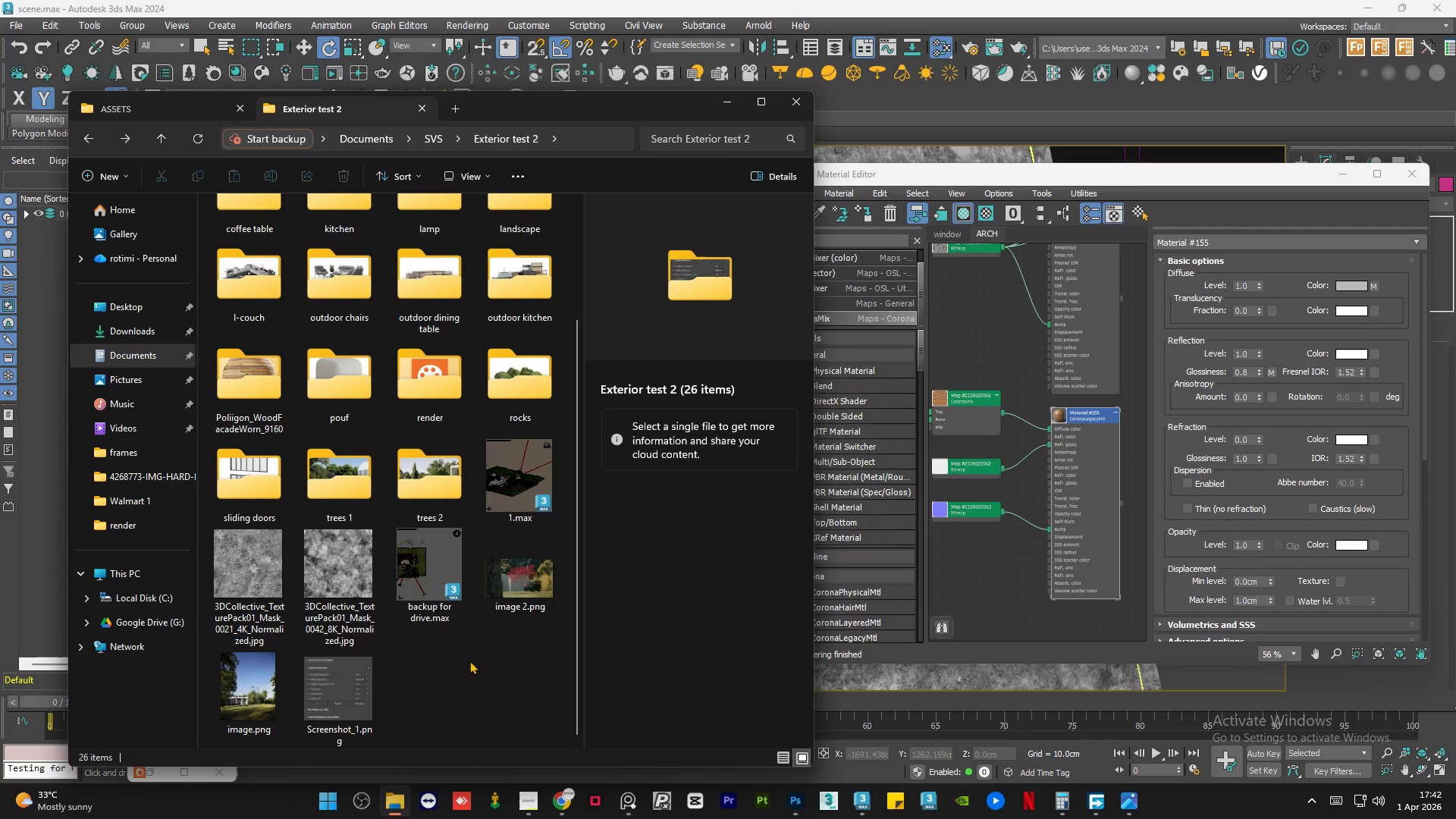 
scroll: coordinate [413, 642], scroll_direction: up, amount: 5.0
 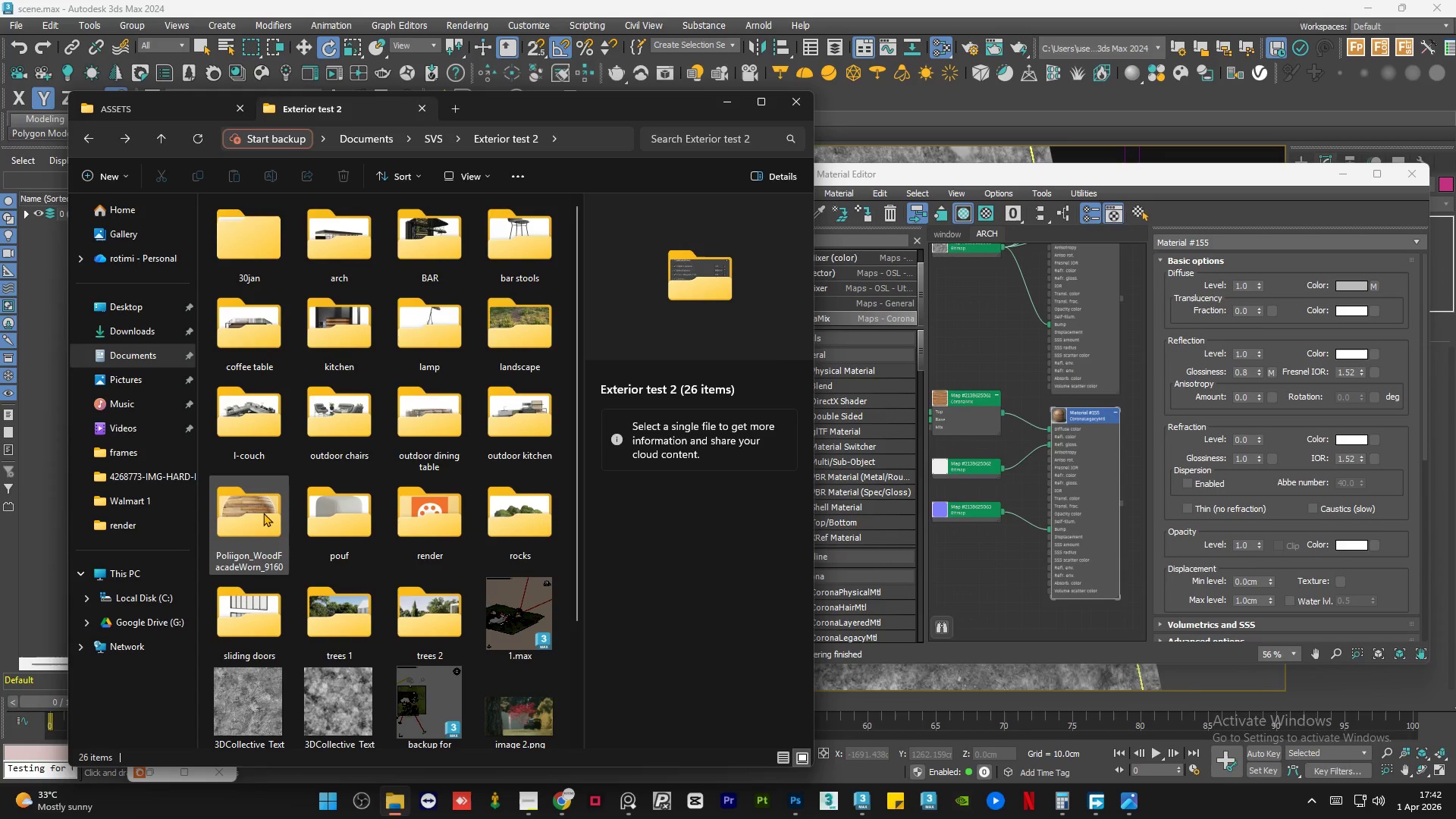 
left_click([263, 513])
 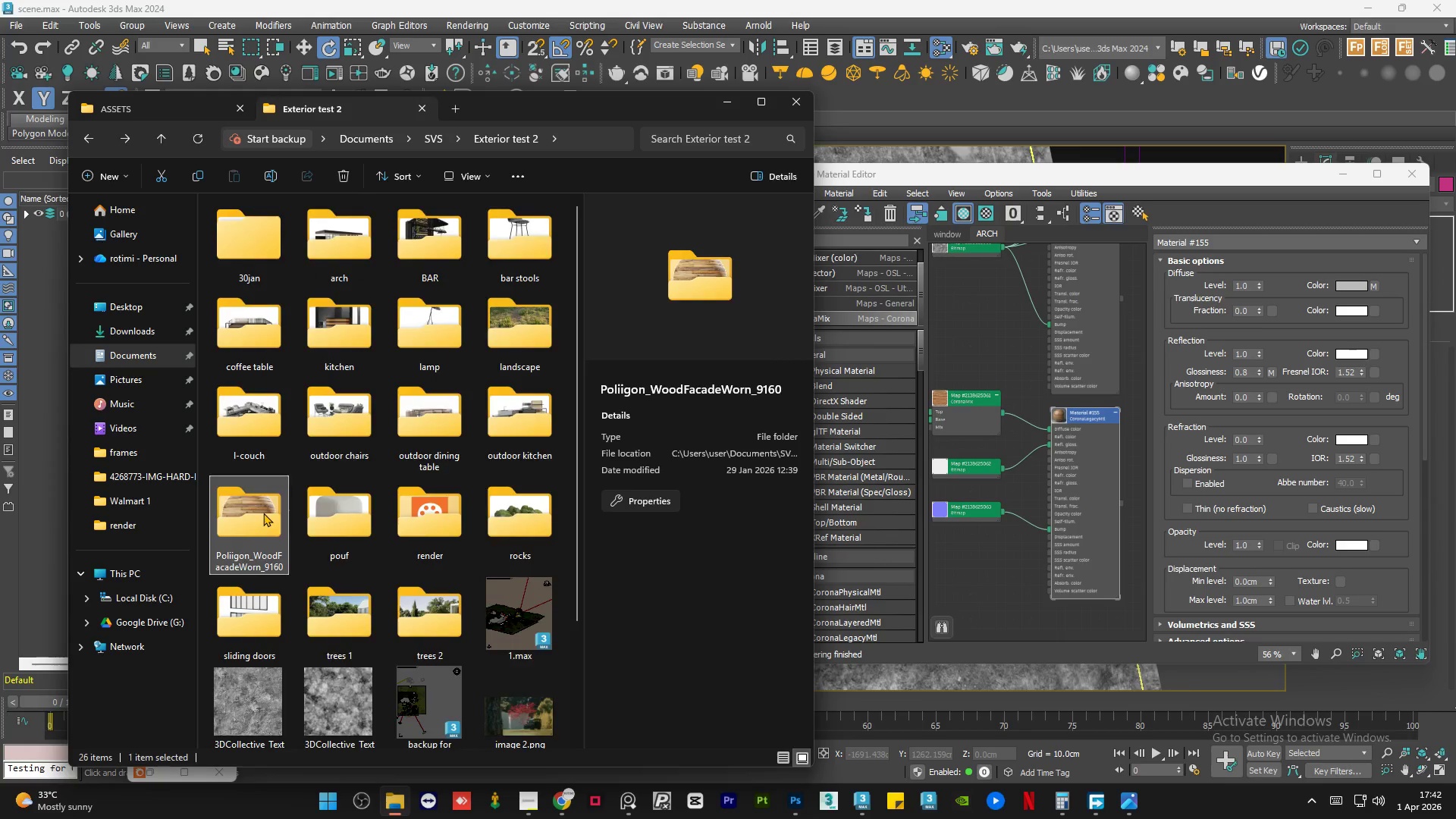 
scroll: coordinate [263, 513], scroll_direction: none, amount: 0.0
 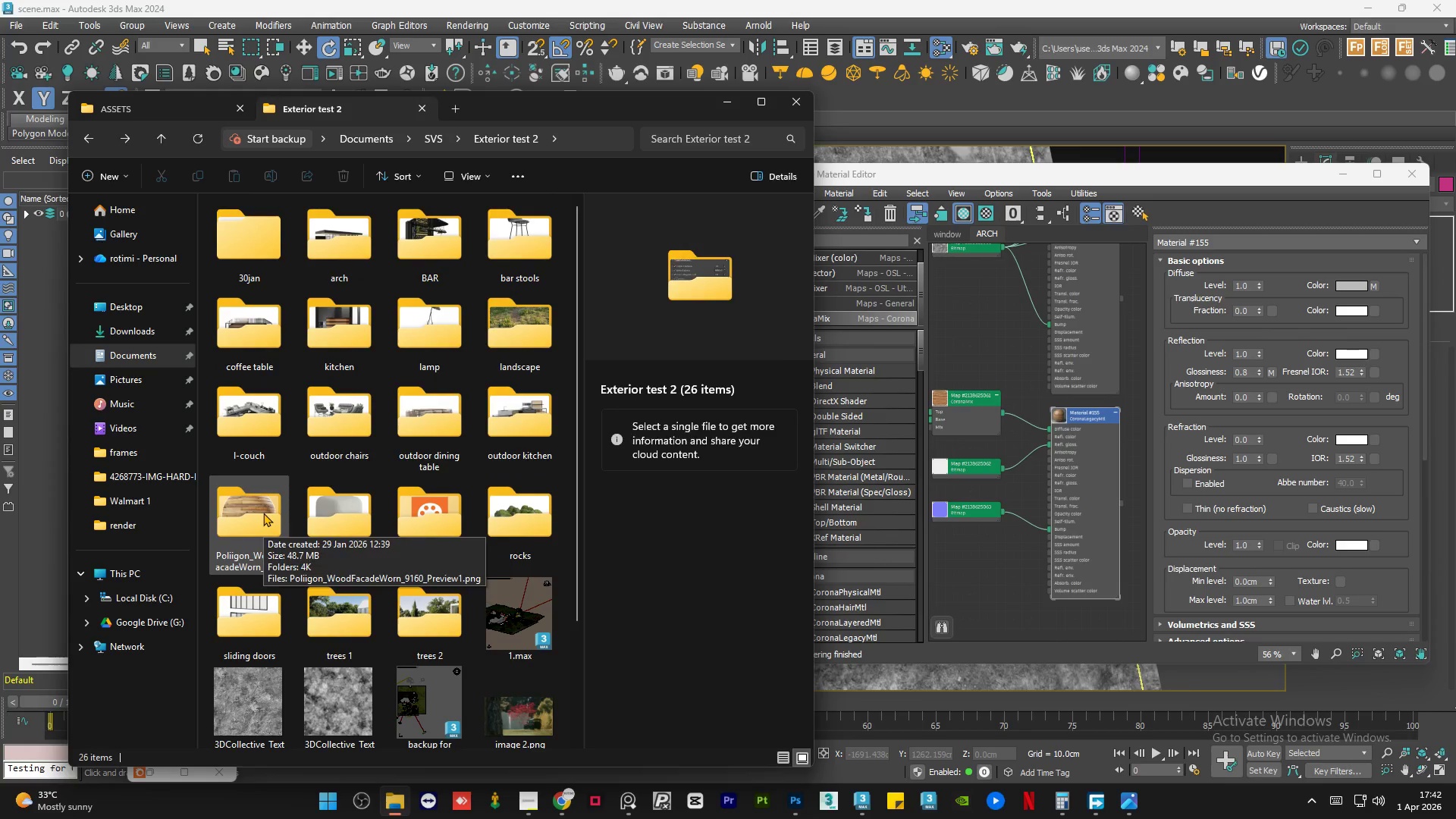 
double_click([263, 513])
 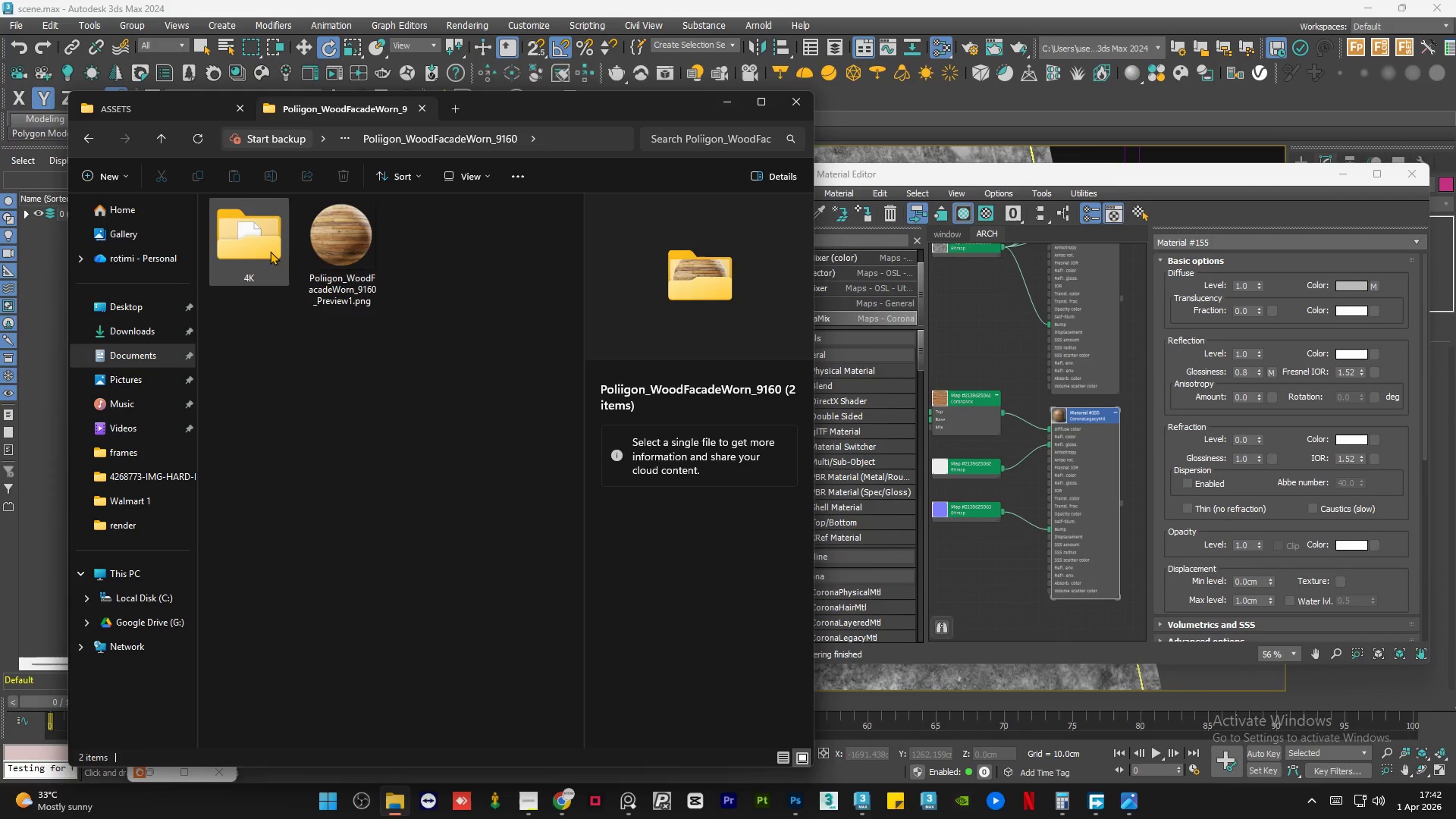 
double_click([270, 251])
 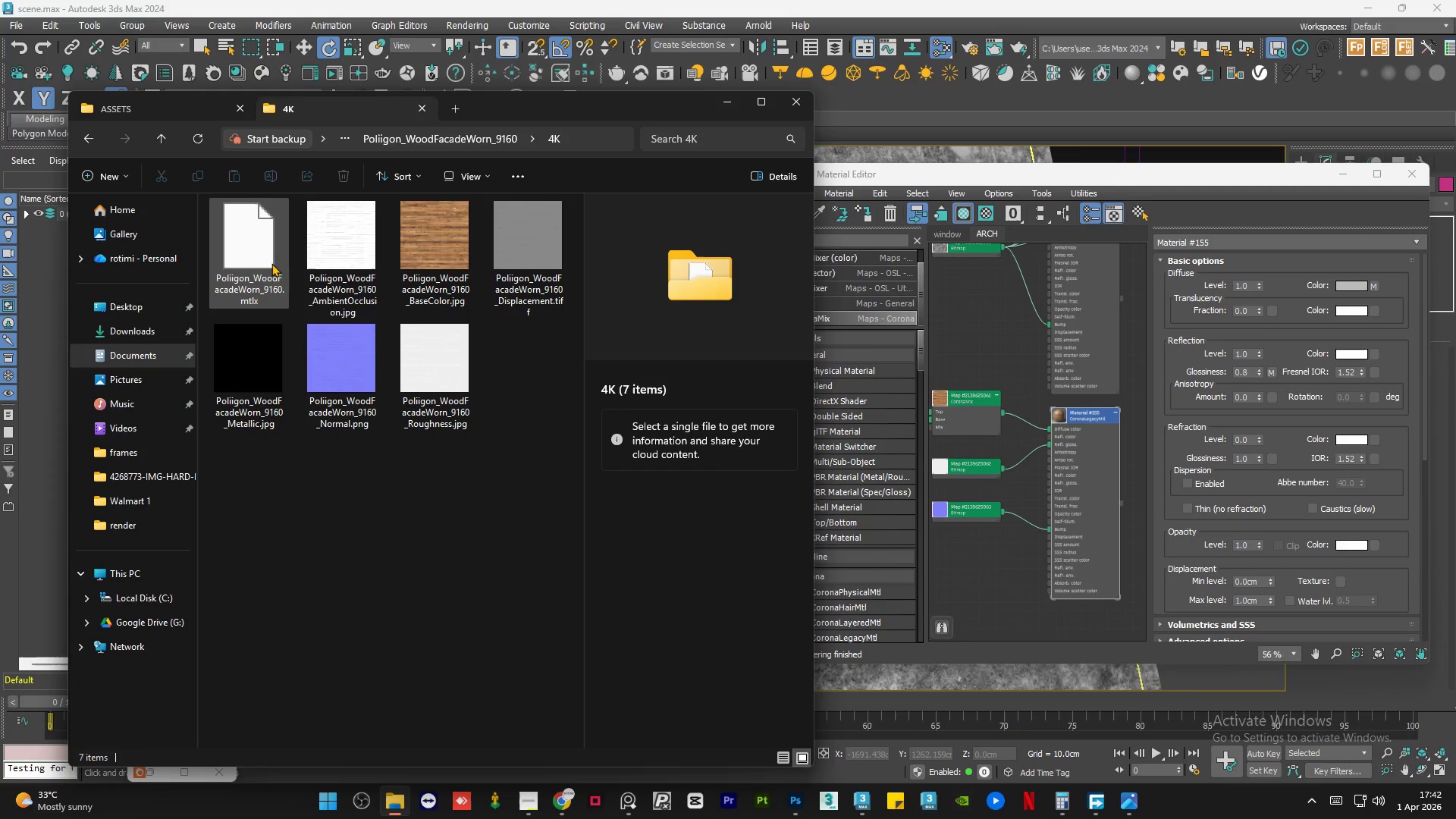 
left_click([268, 256])
 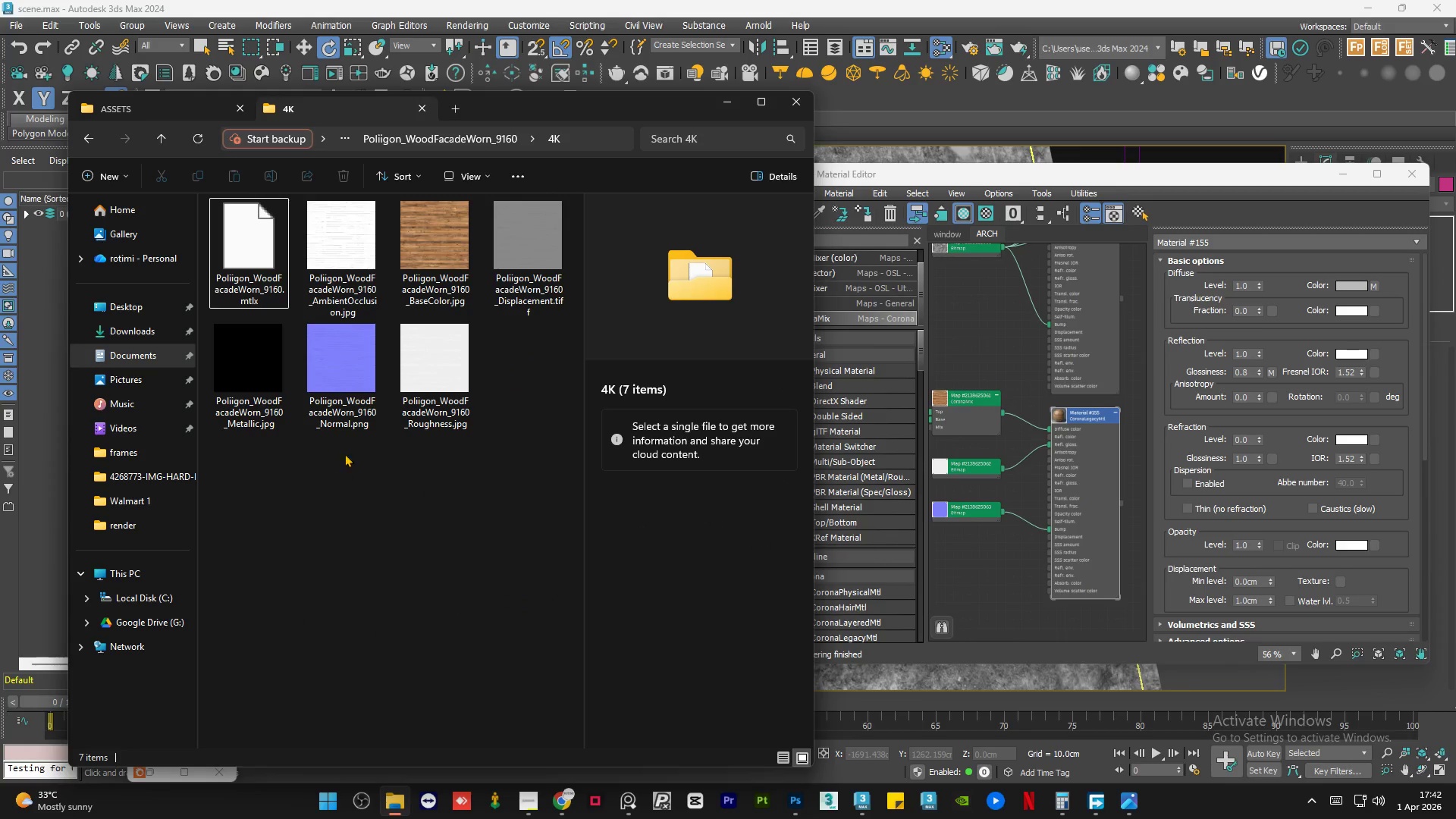 
left_click([416, 378])
 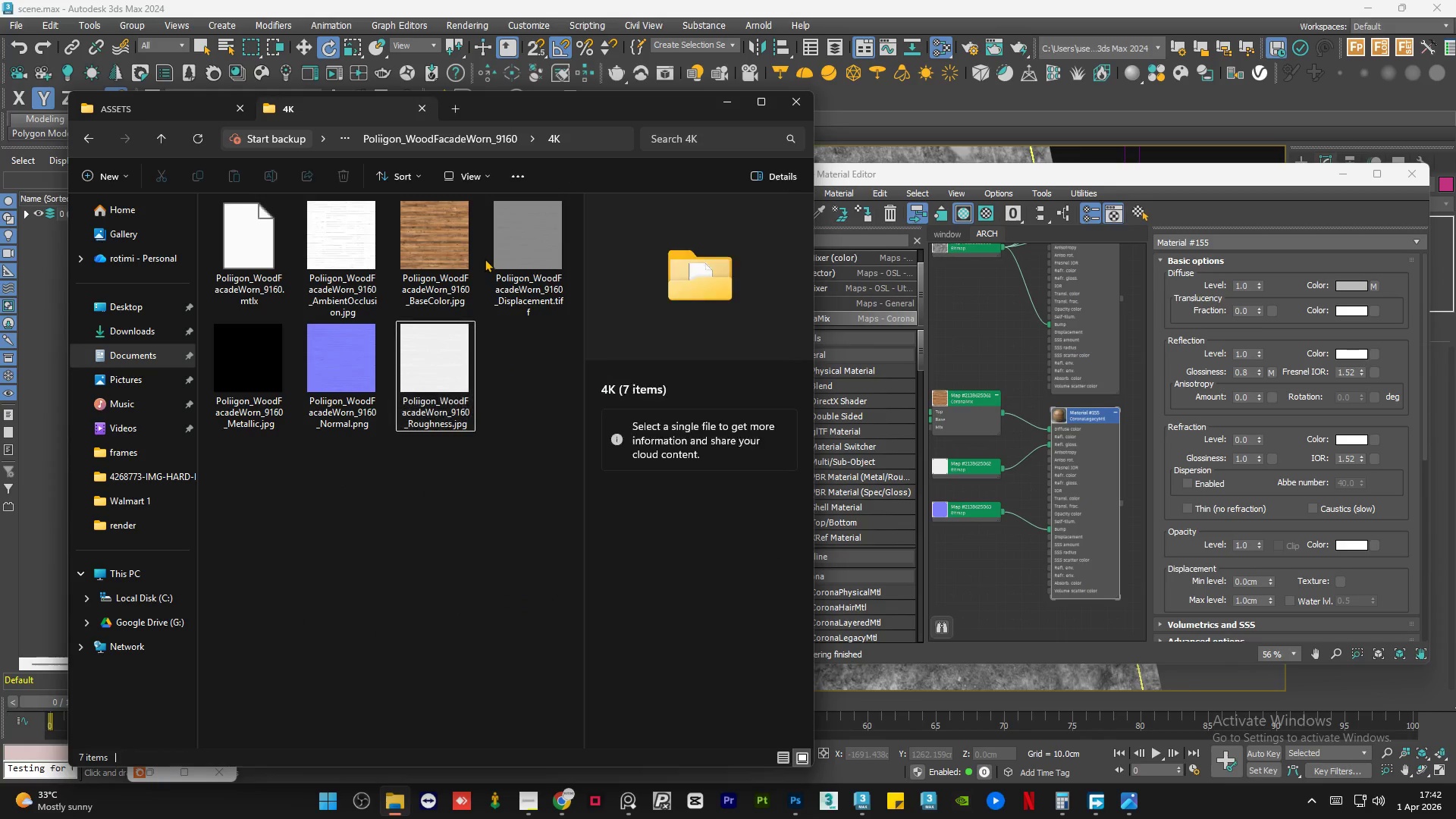 
double_click([507, 243])
 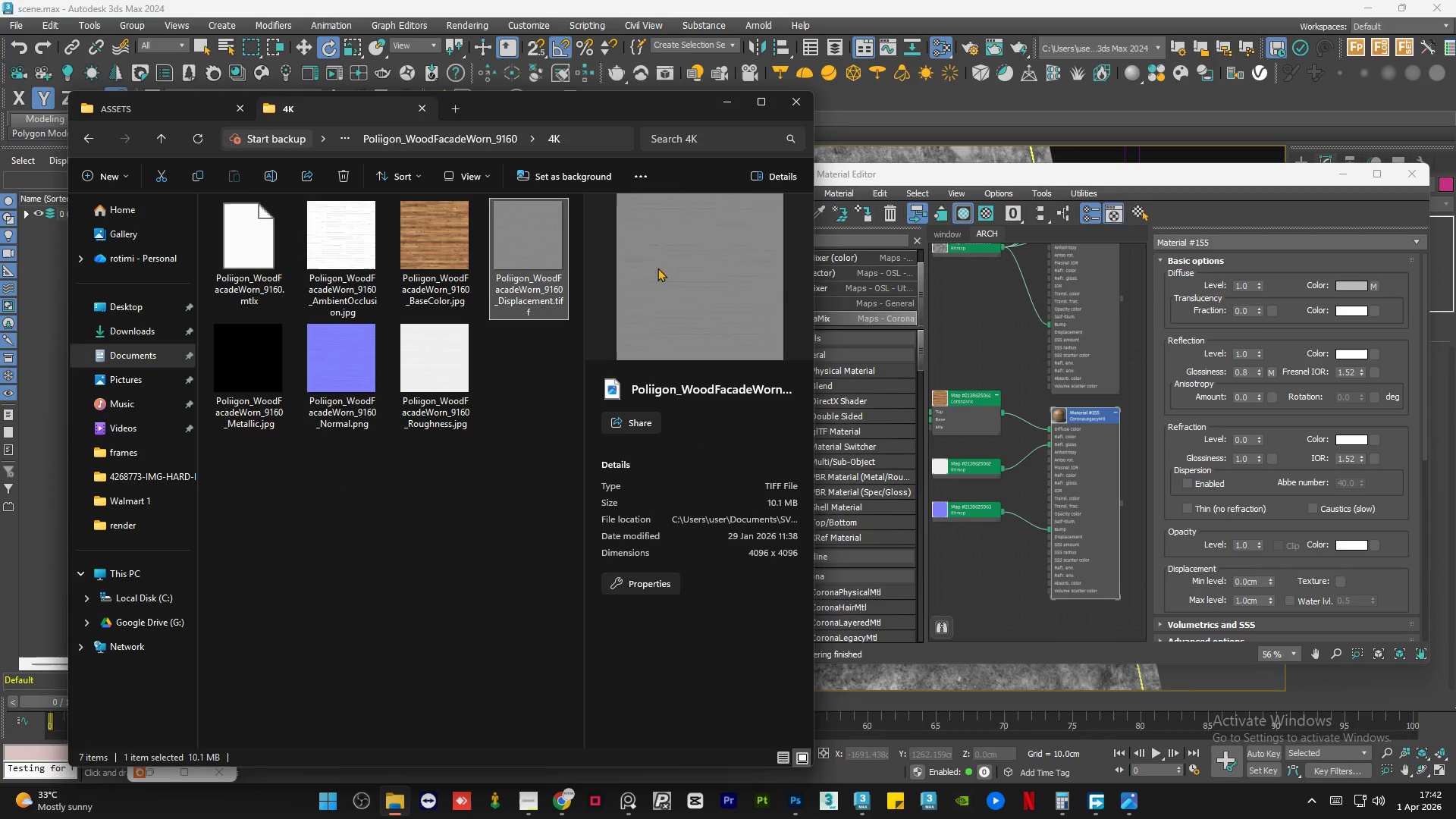 
left_click_drag(start_coordinate=[520, 237], to_coordinate=[967, 547])
 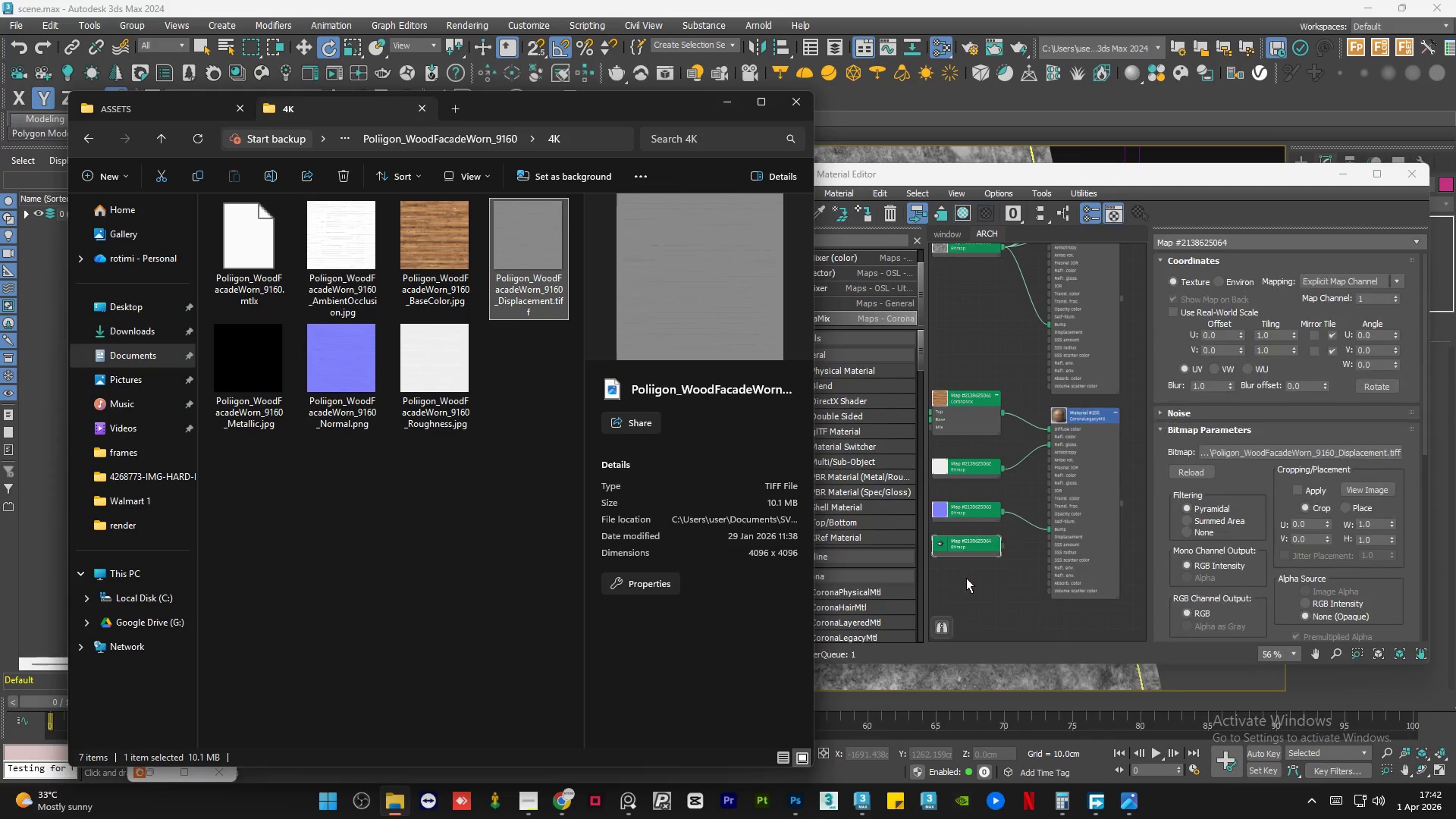 
left_click([966, 578])
 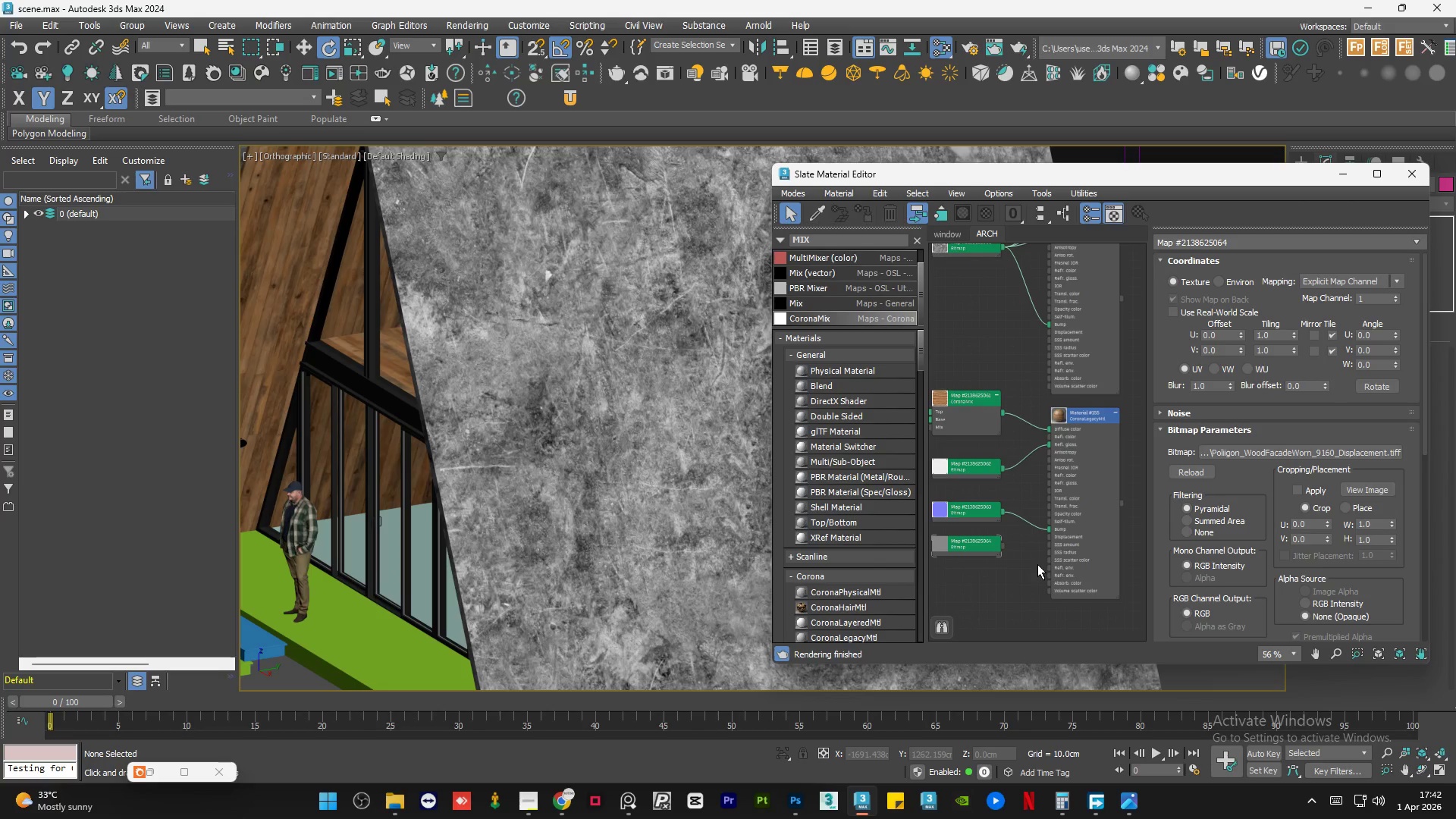 
scroll: coordinate [1041, 565], scroll_direction: up, amount: 5.0
 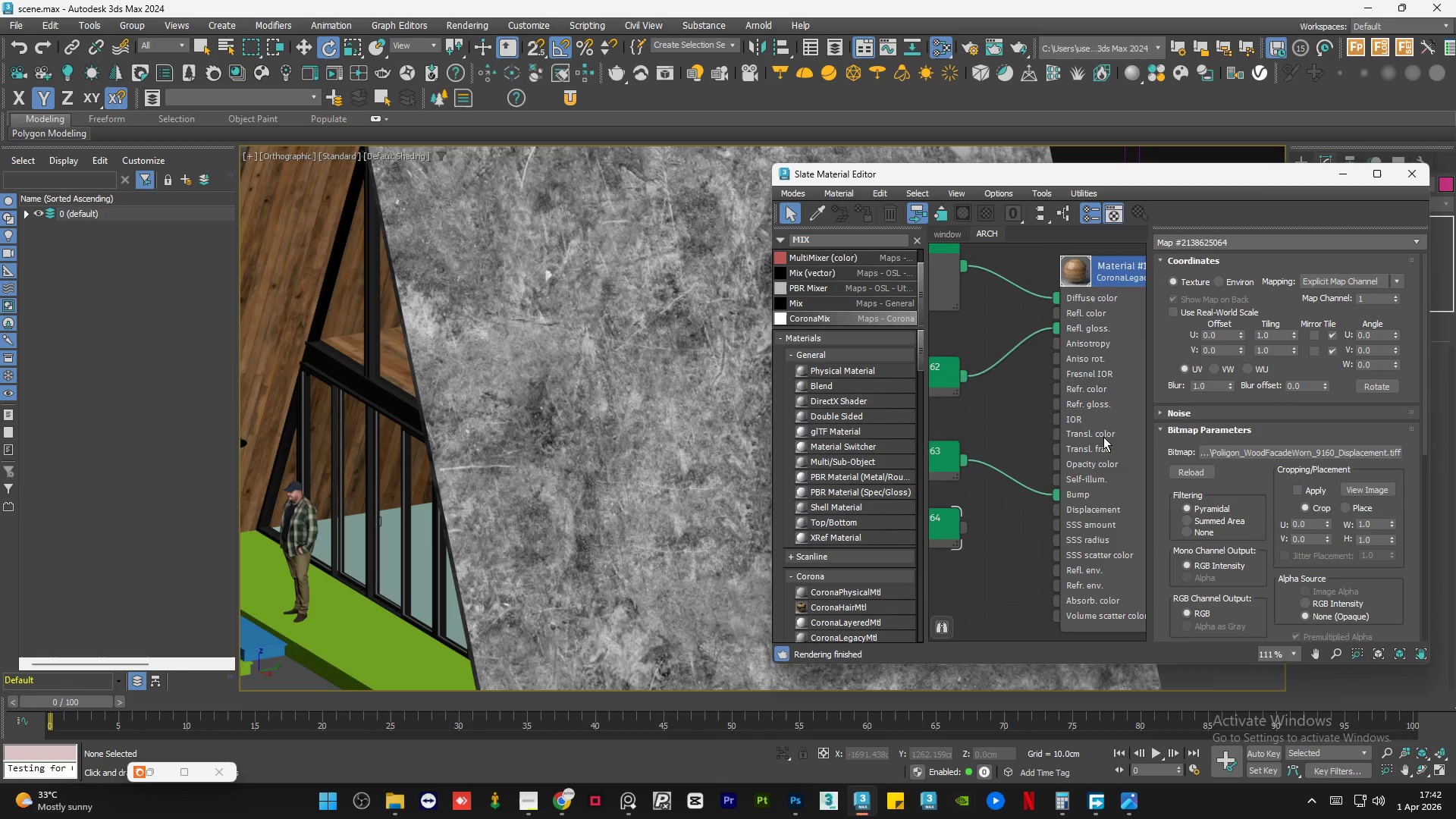 
scroll: coordinate [1106, 435], scroll_direction: down, amount: 4.0
 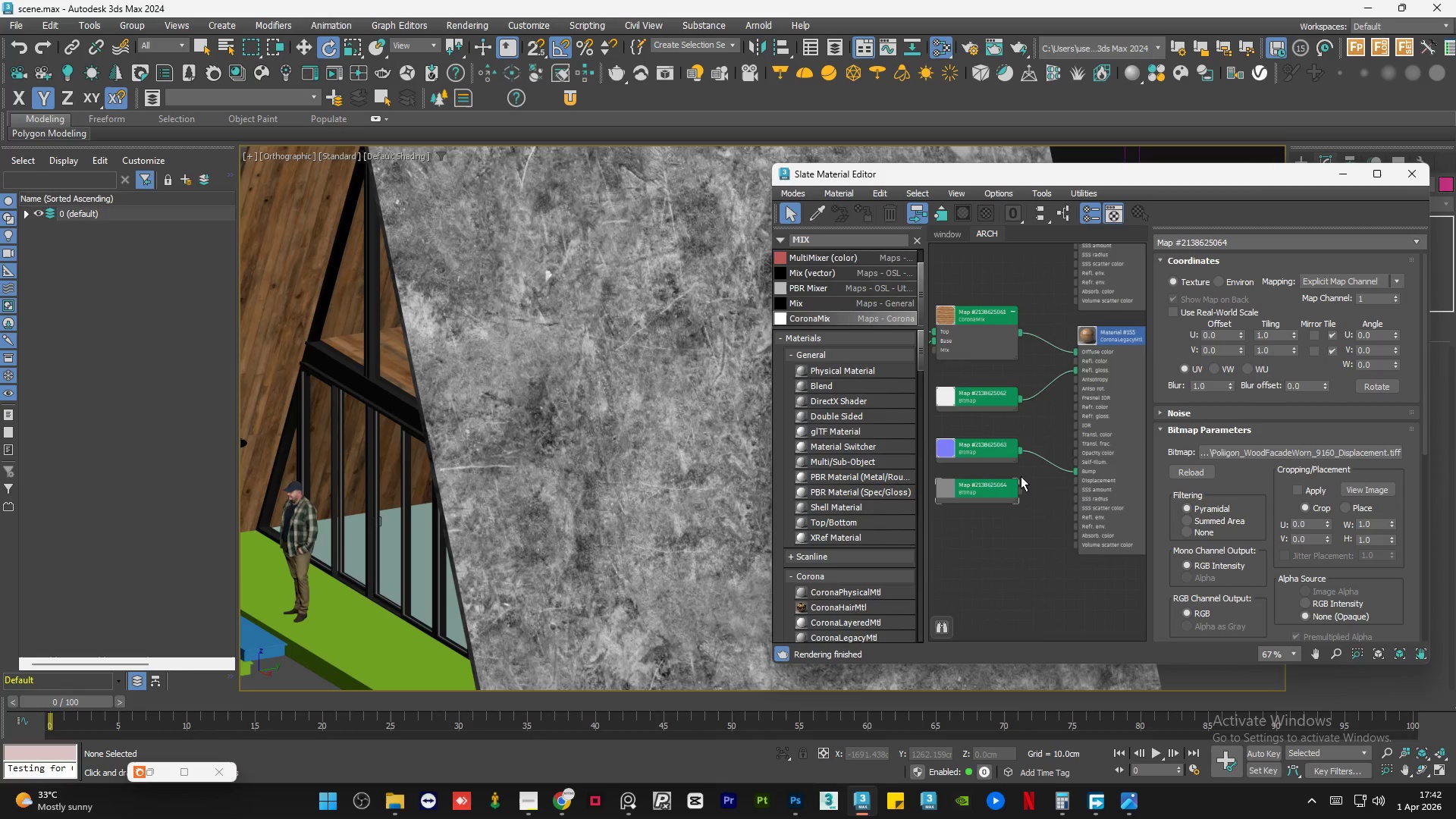 
scroll: coordinate [1044, 494], scroll_direction: up, amount: 5.0
 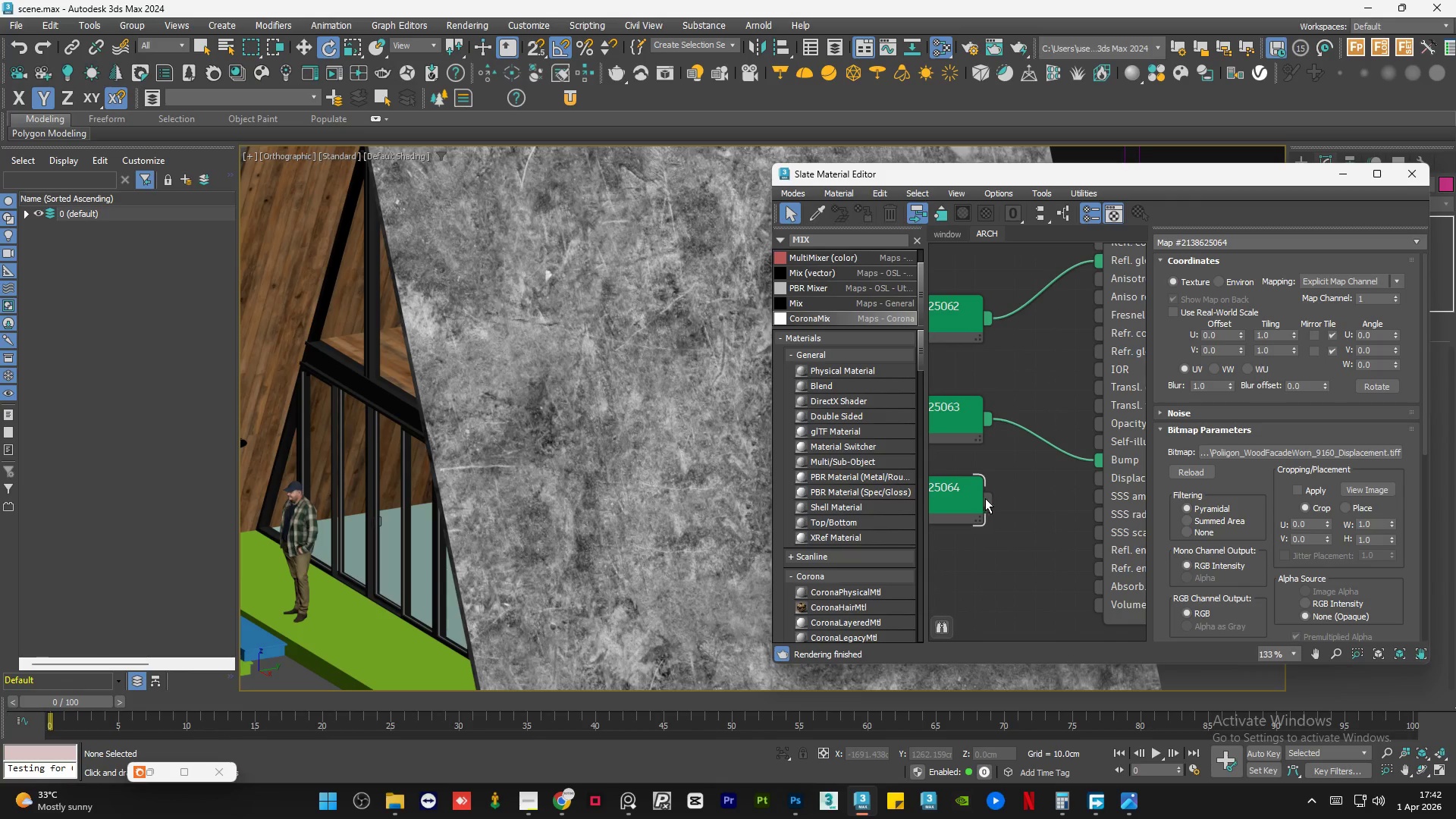 
left_click_drag(start_coordinate=[990, 497], to_coordinate=[1112, 472])
 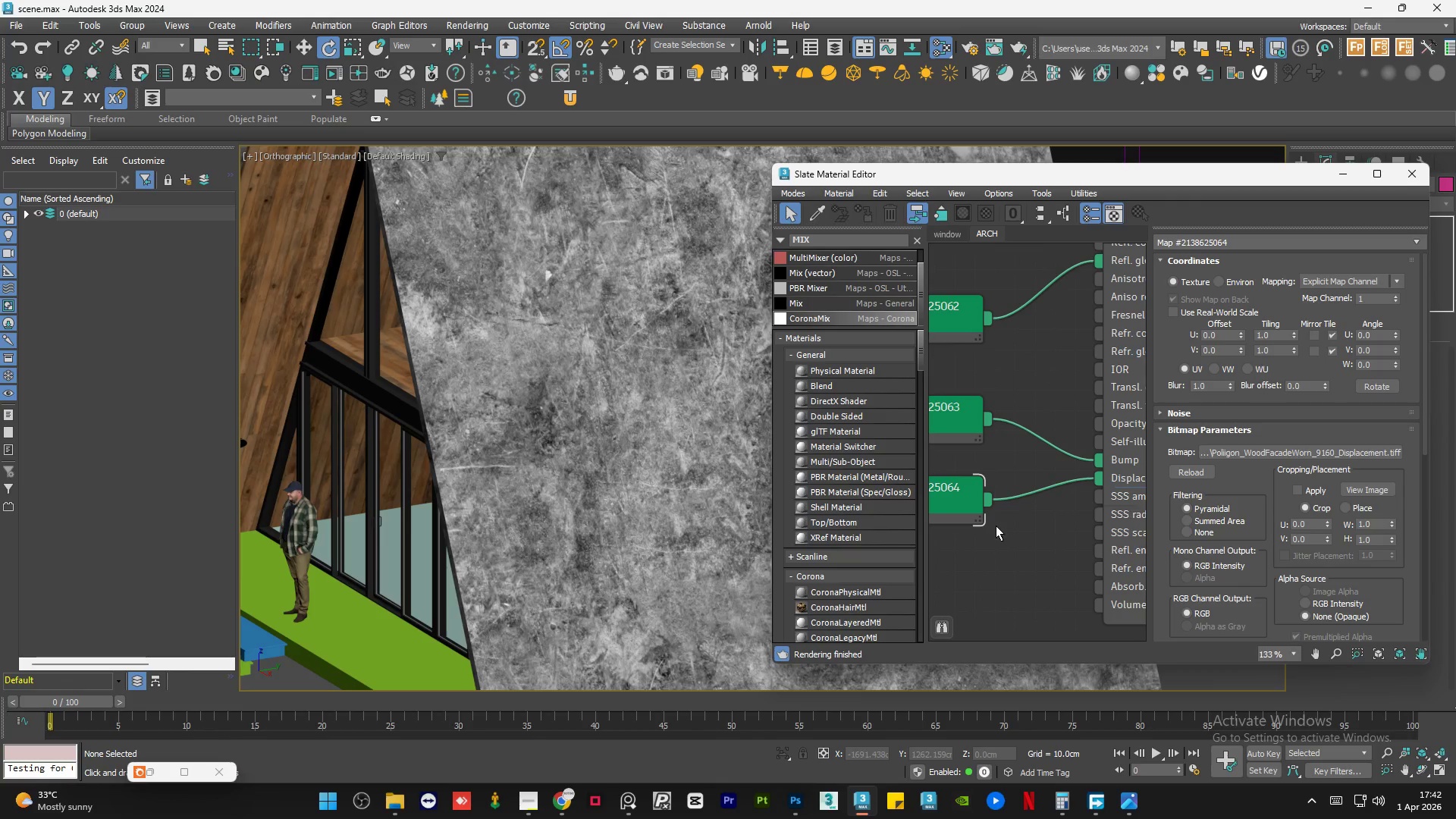 
left_click([996, 526])
 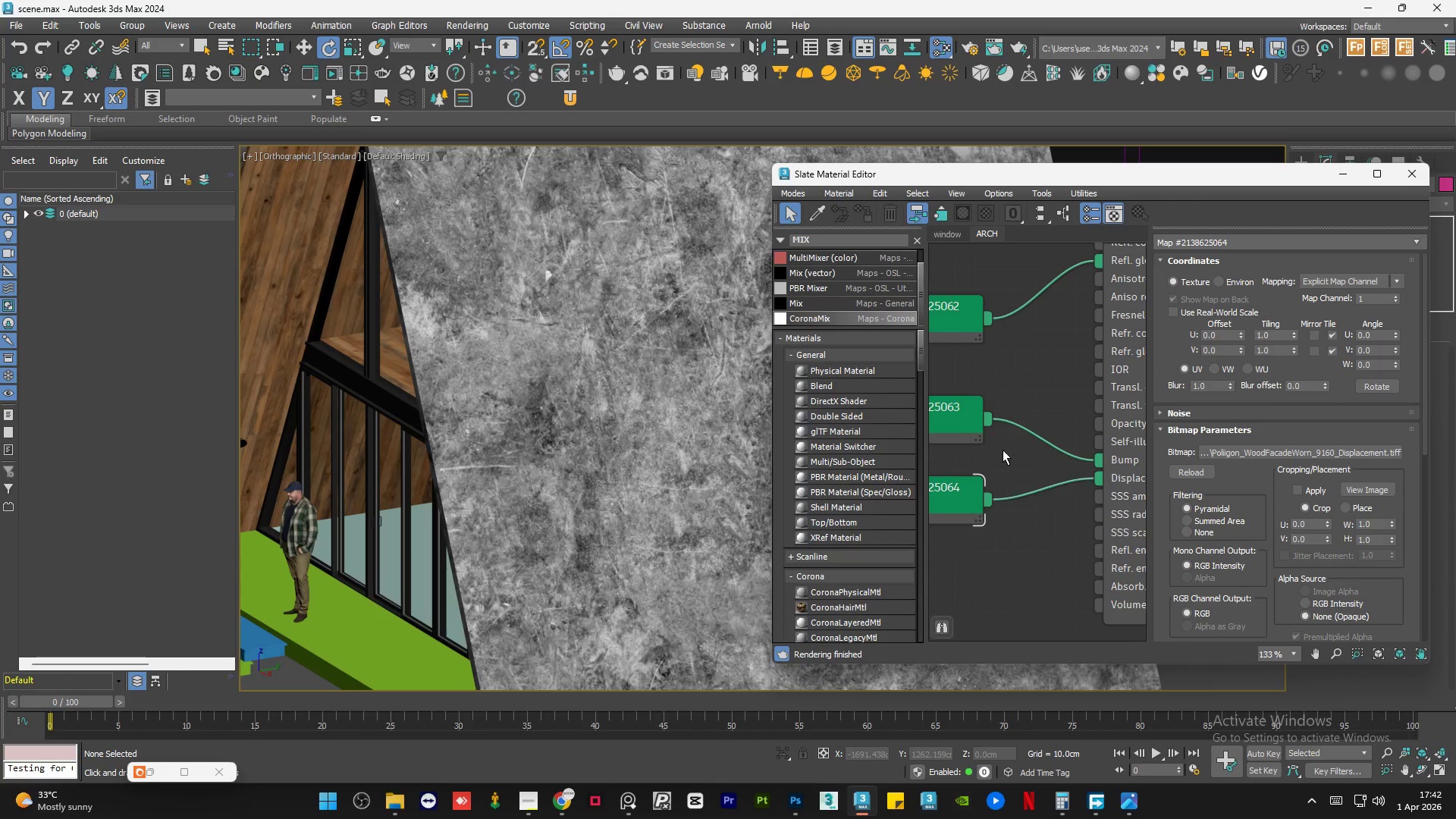 
scroll: coordinate [1078, 416], scroll_direction: down, amount: 5.0
 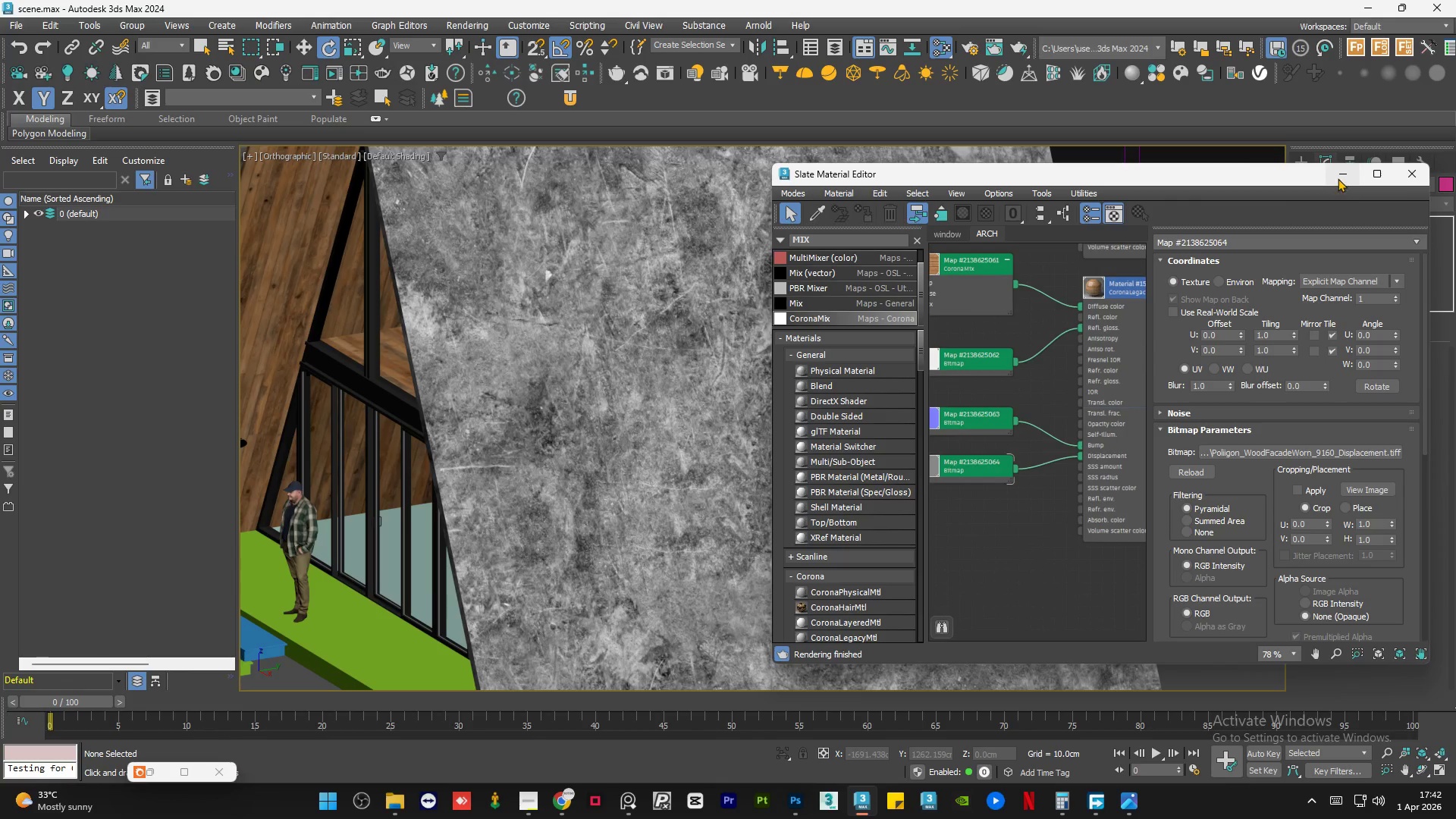 
left_click([1338, 177])
 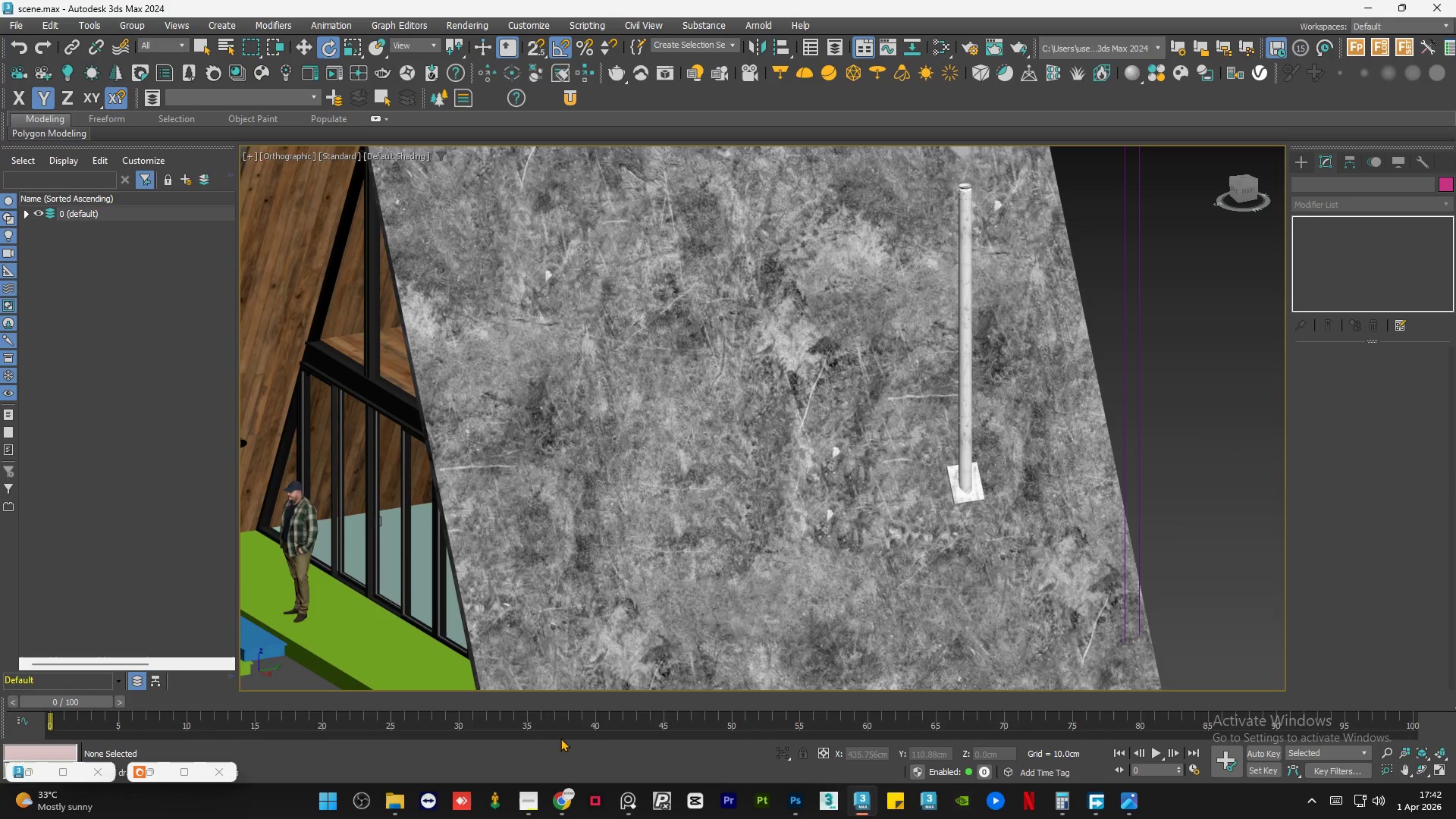 
left_click([568, 806])
 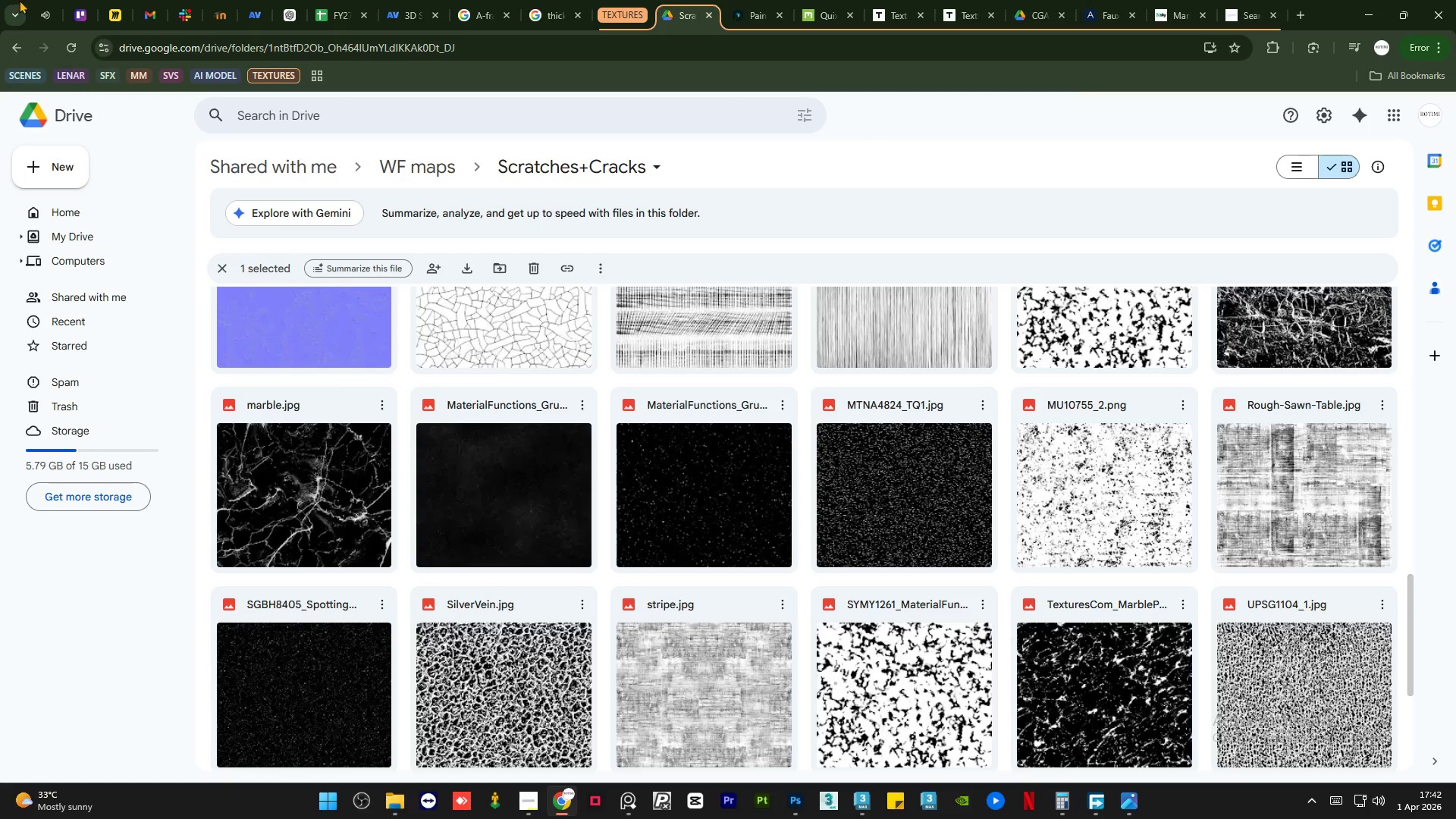 
left_click([41, 0])
 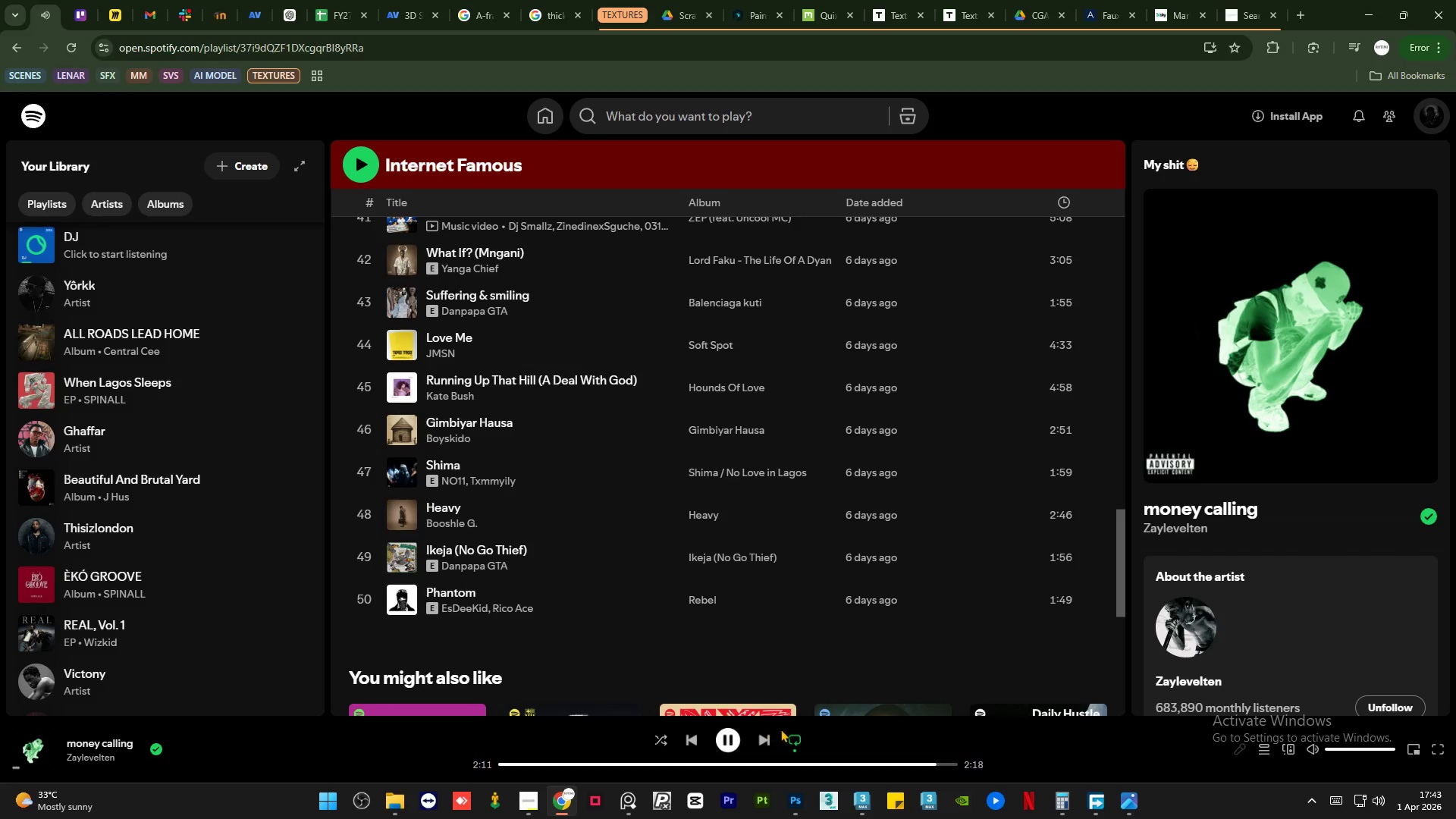 
mouse_move([732, 755])
 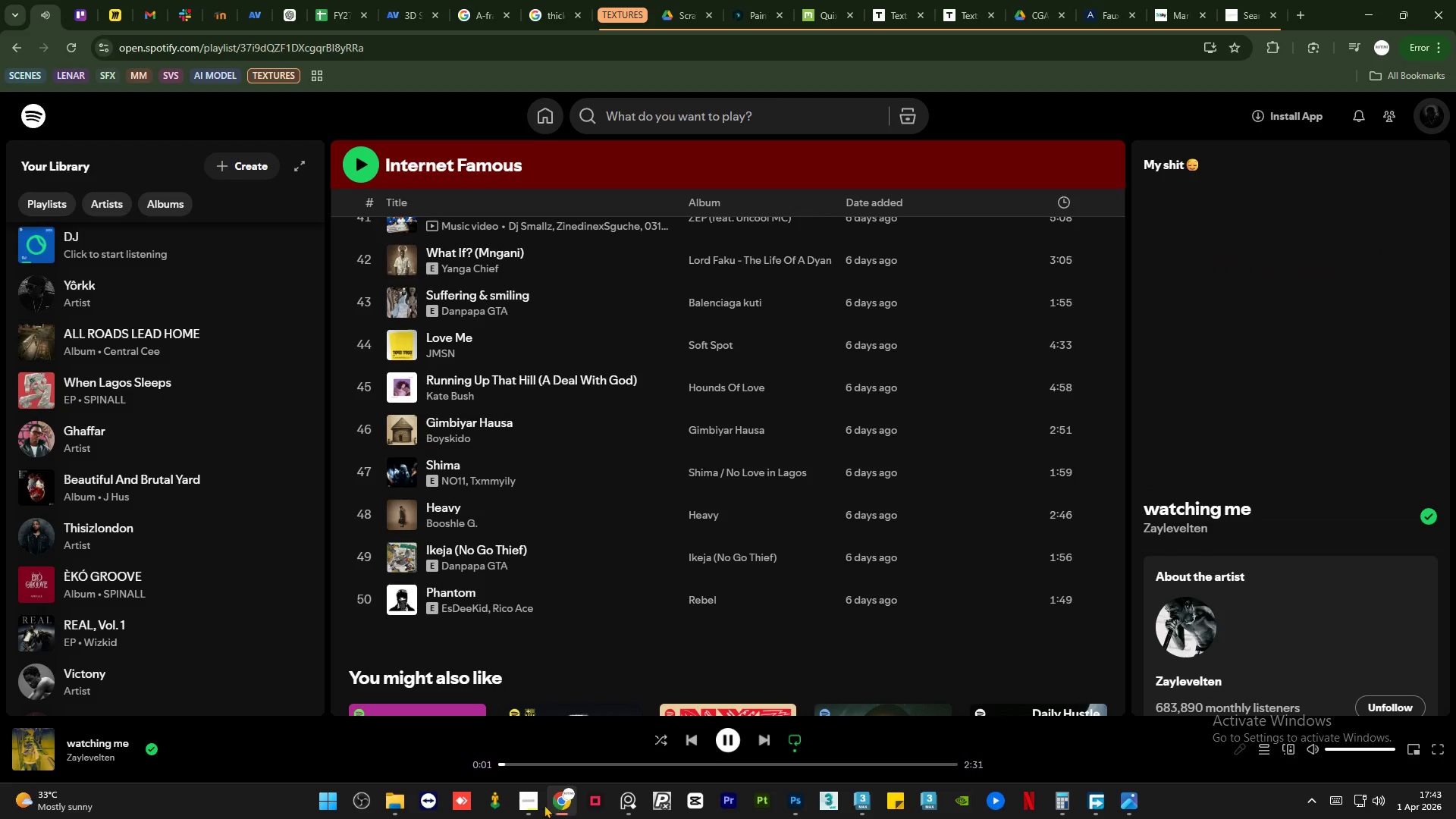 
left_click([521, 813])